 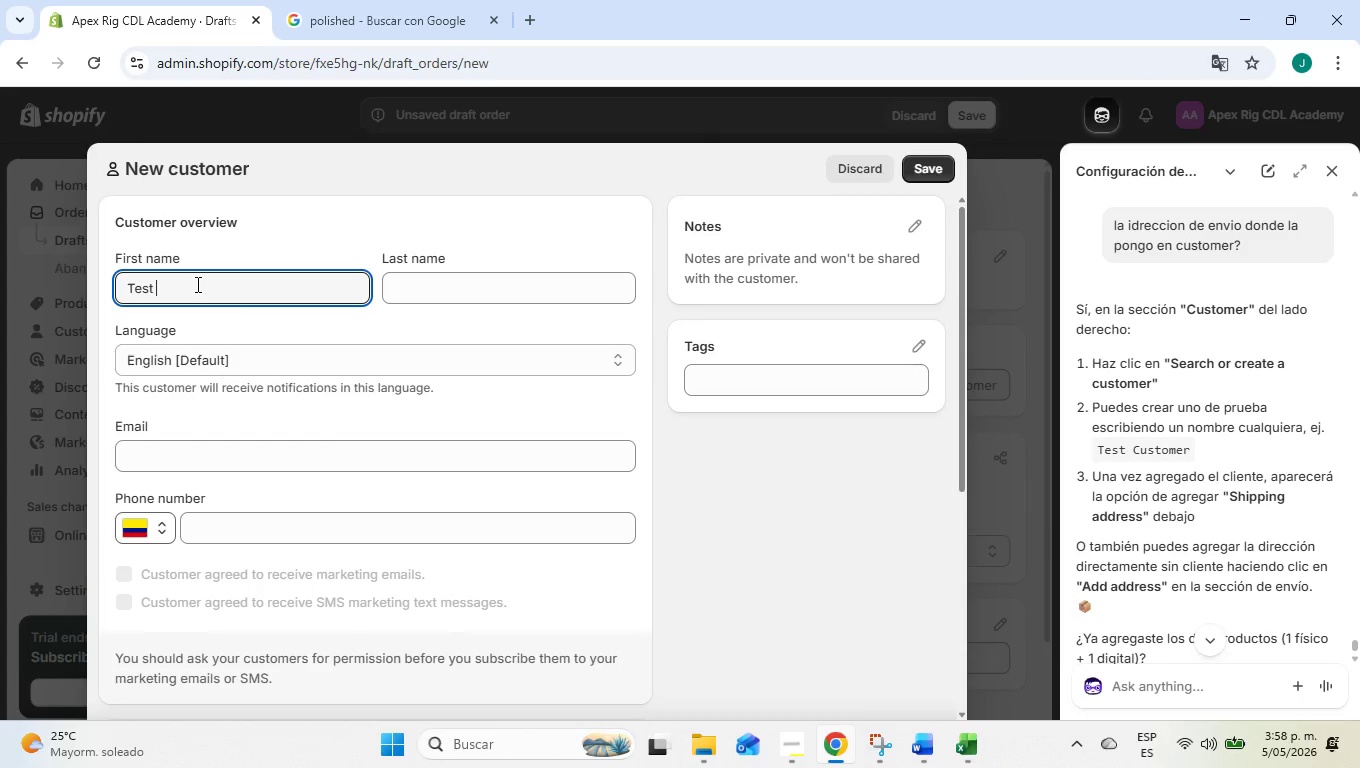 
type(Cur)
key(Backspace)
type(stomer)
 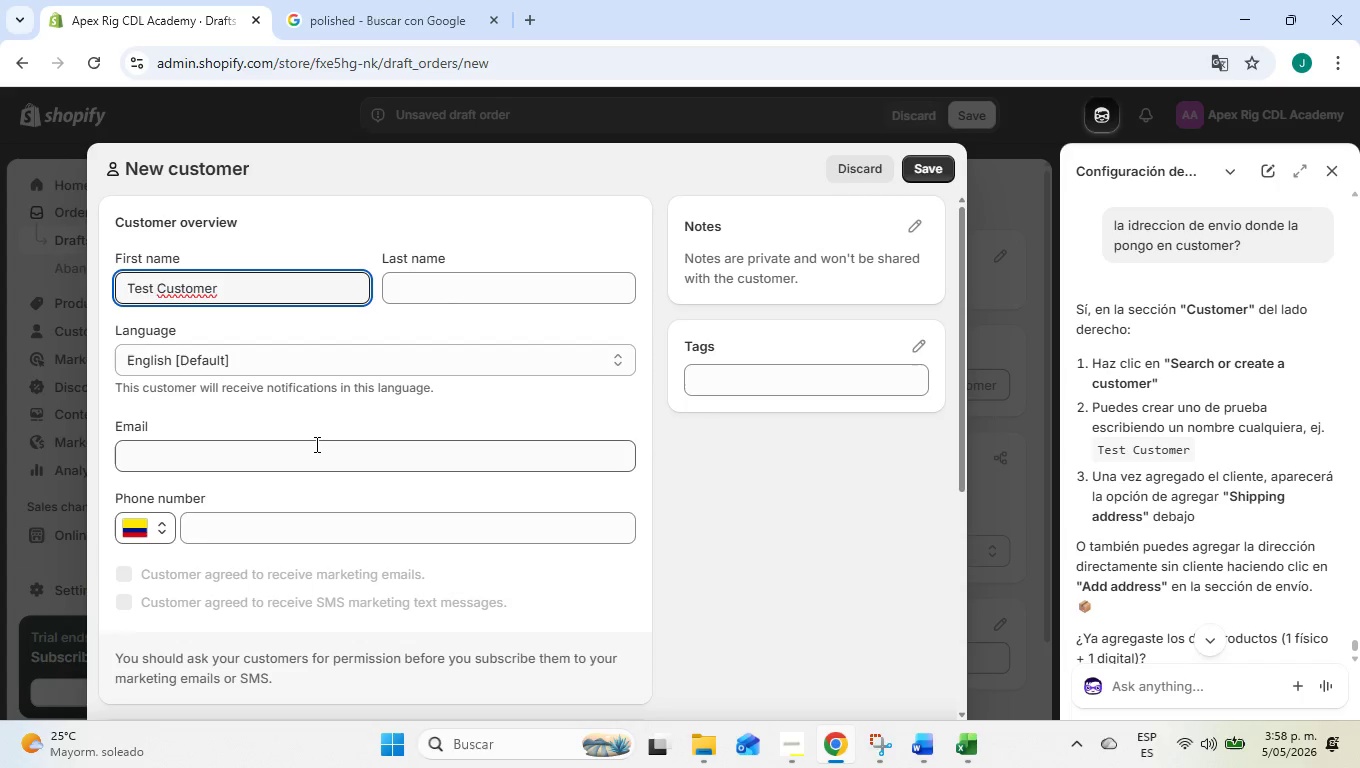 
wait(6.31)
 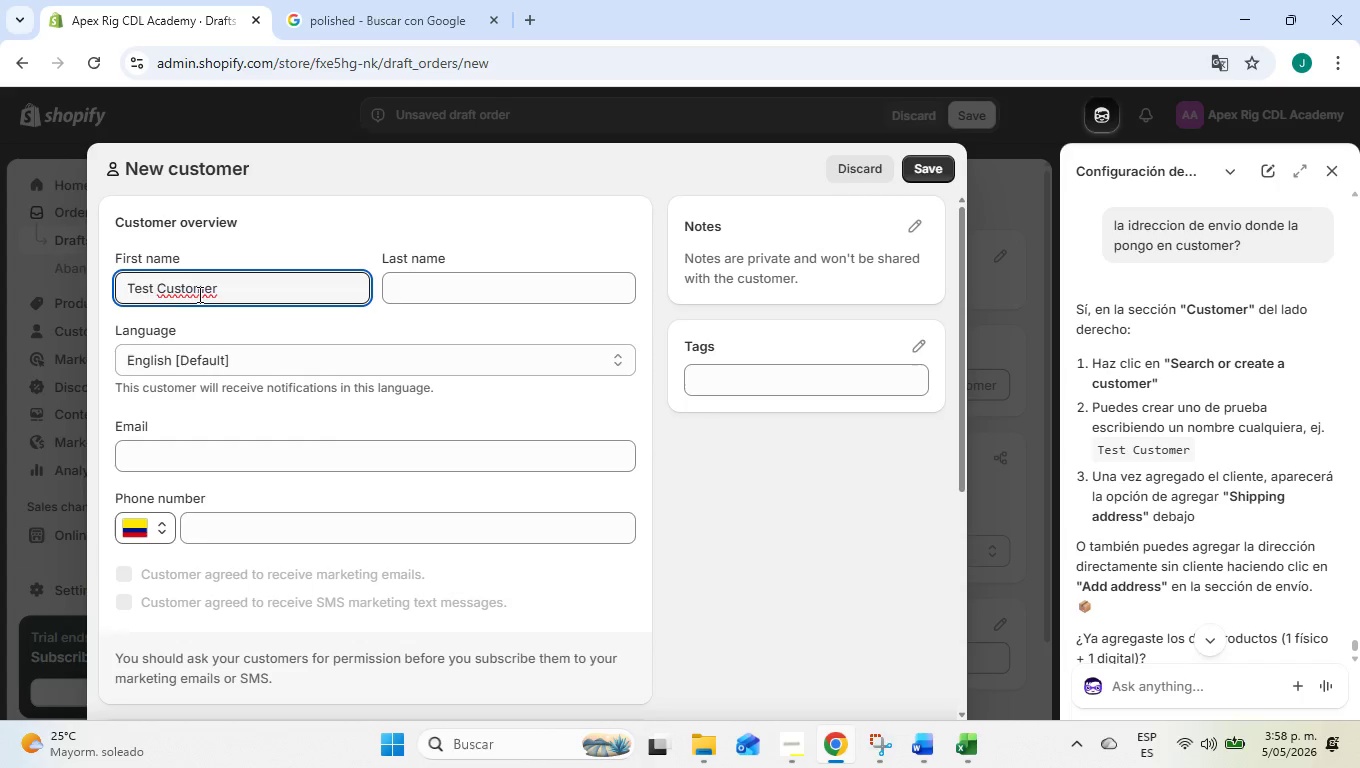 
left_click([380, 320])
 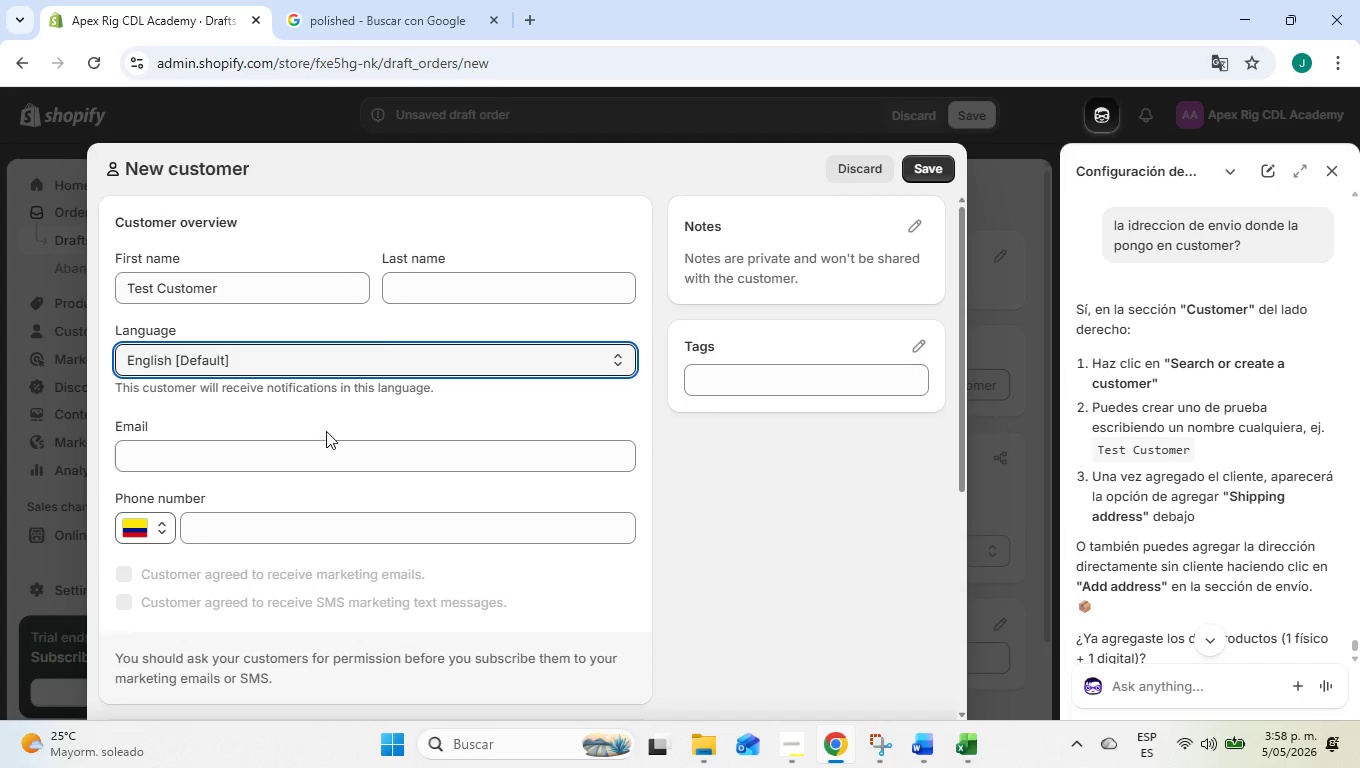 
left_click([330, 418])
 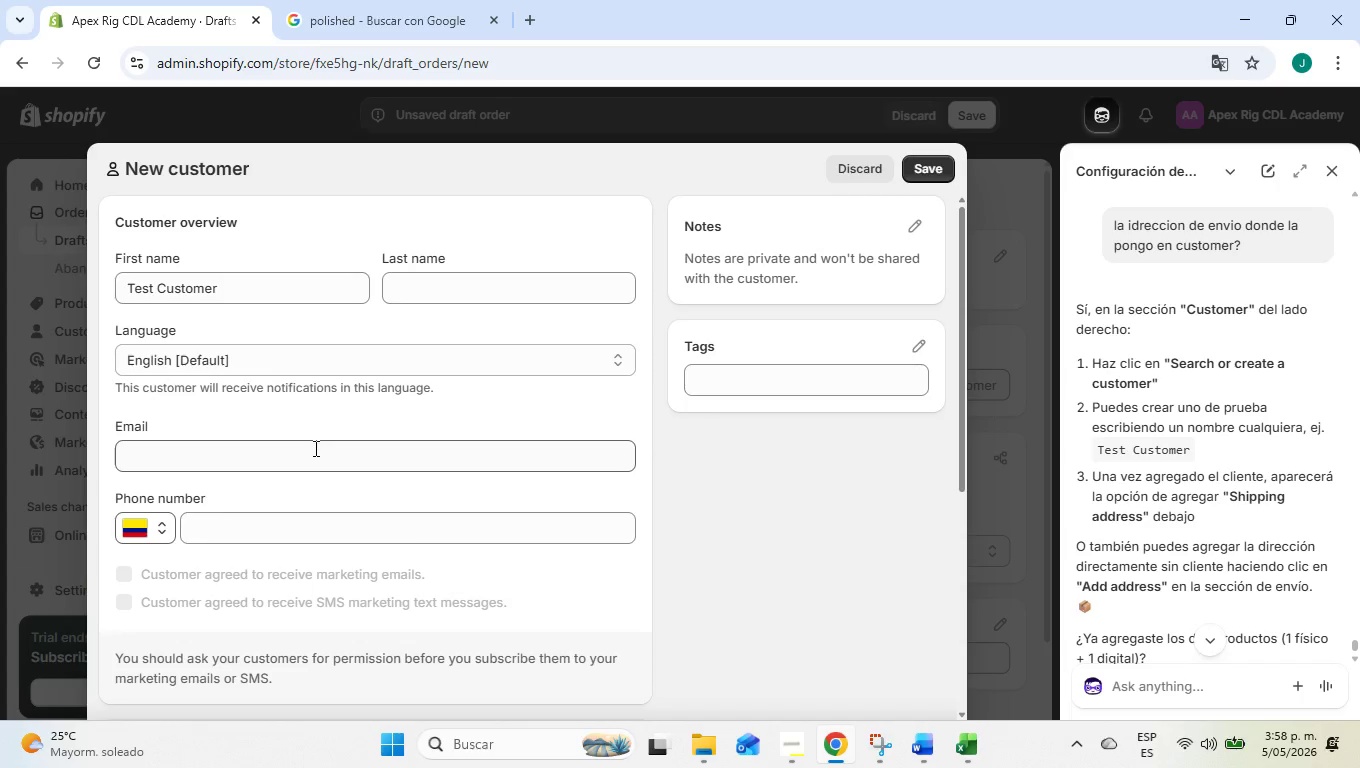 
left_click([313, 449])
 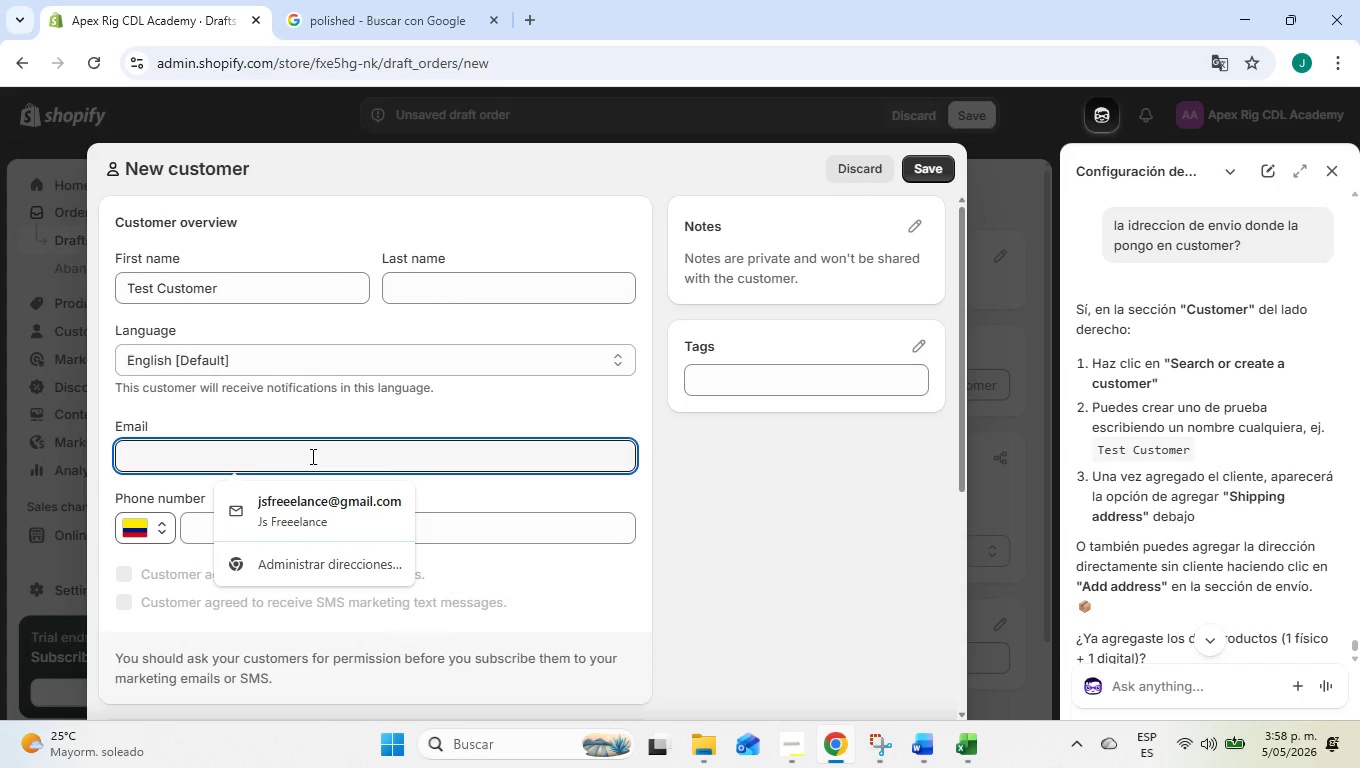 
wait(7.73)
 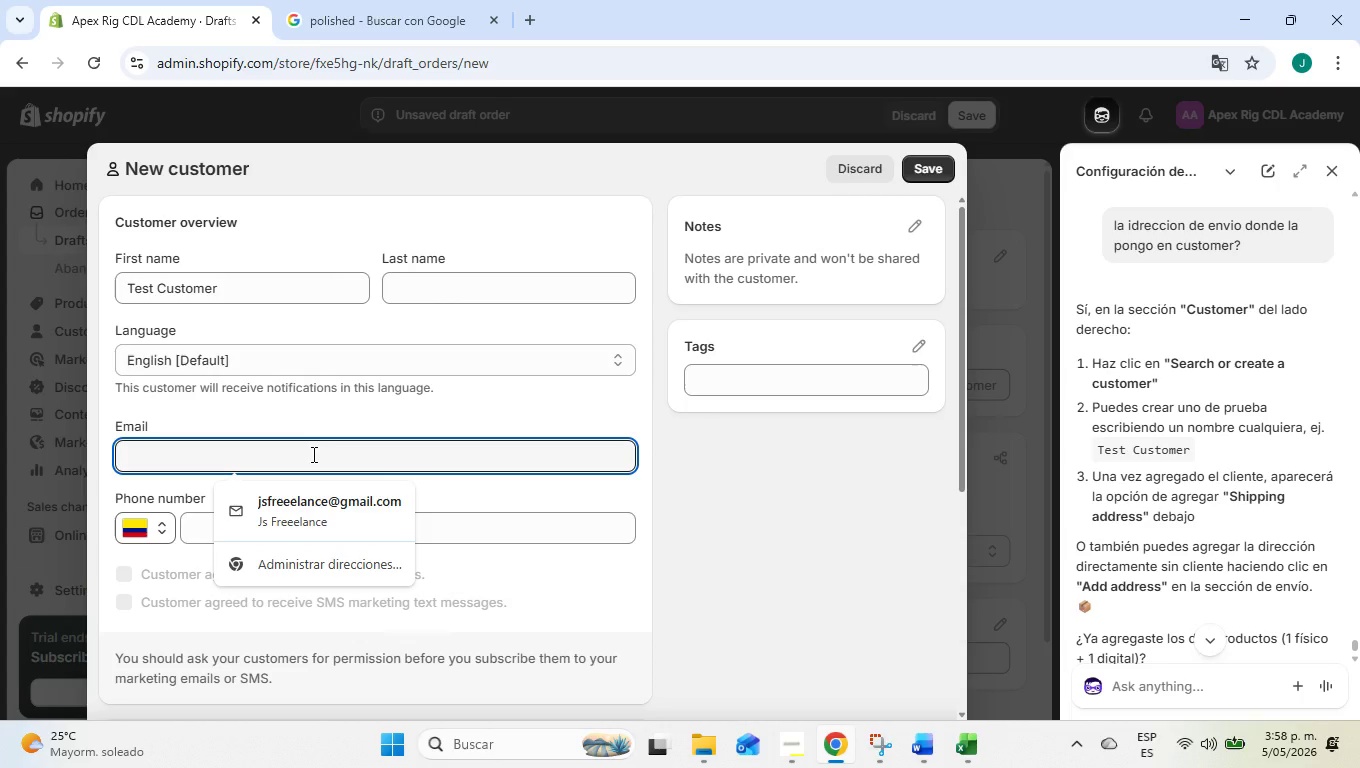 
scroll: coordinate [668, 500], scroll_direction: down, amount: 2.0
 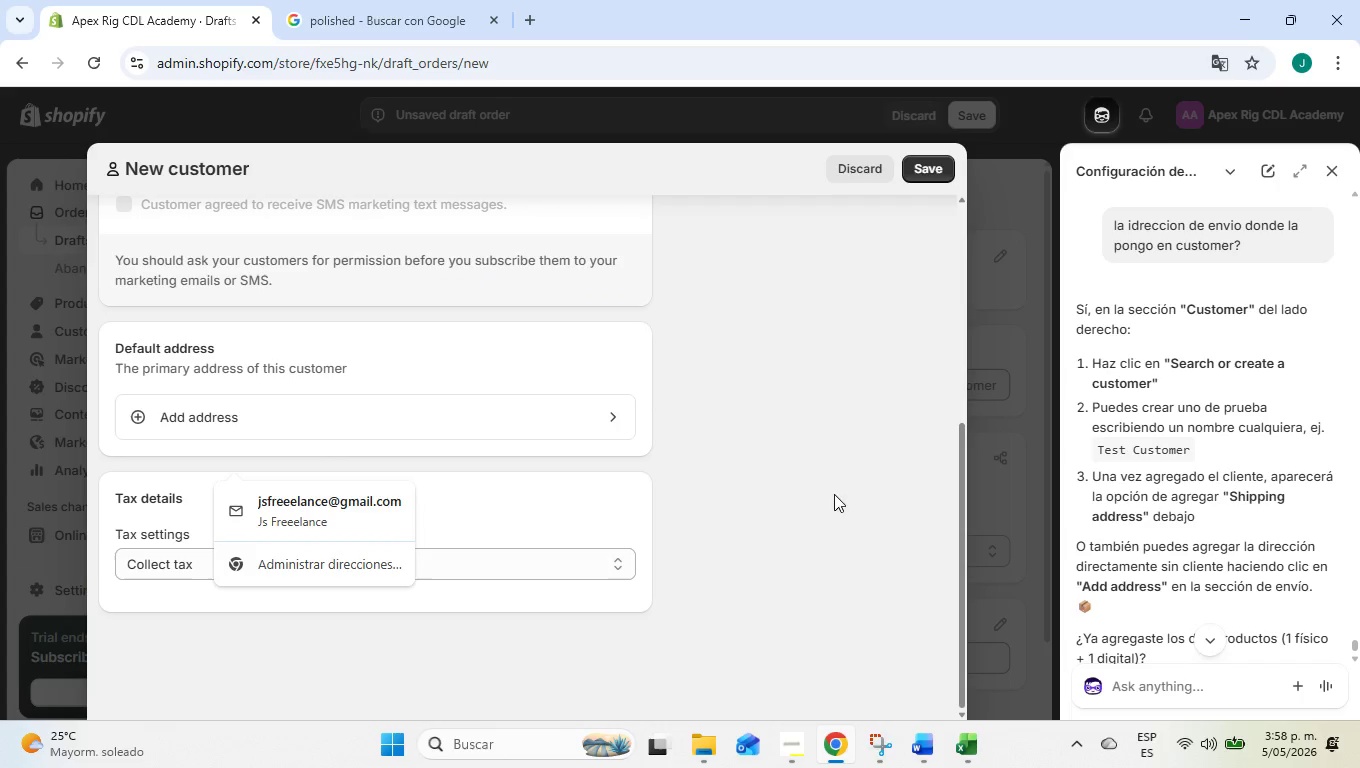 
left_click([762, 412])
 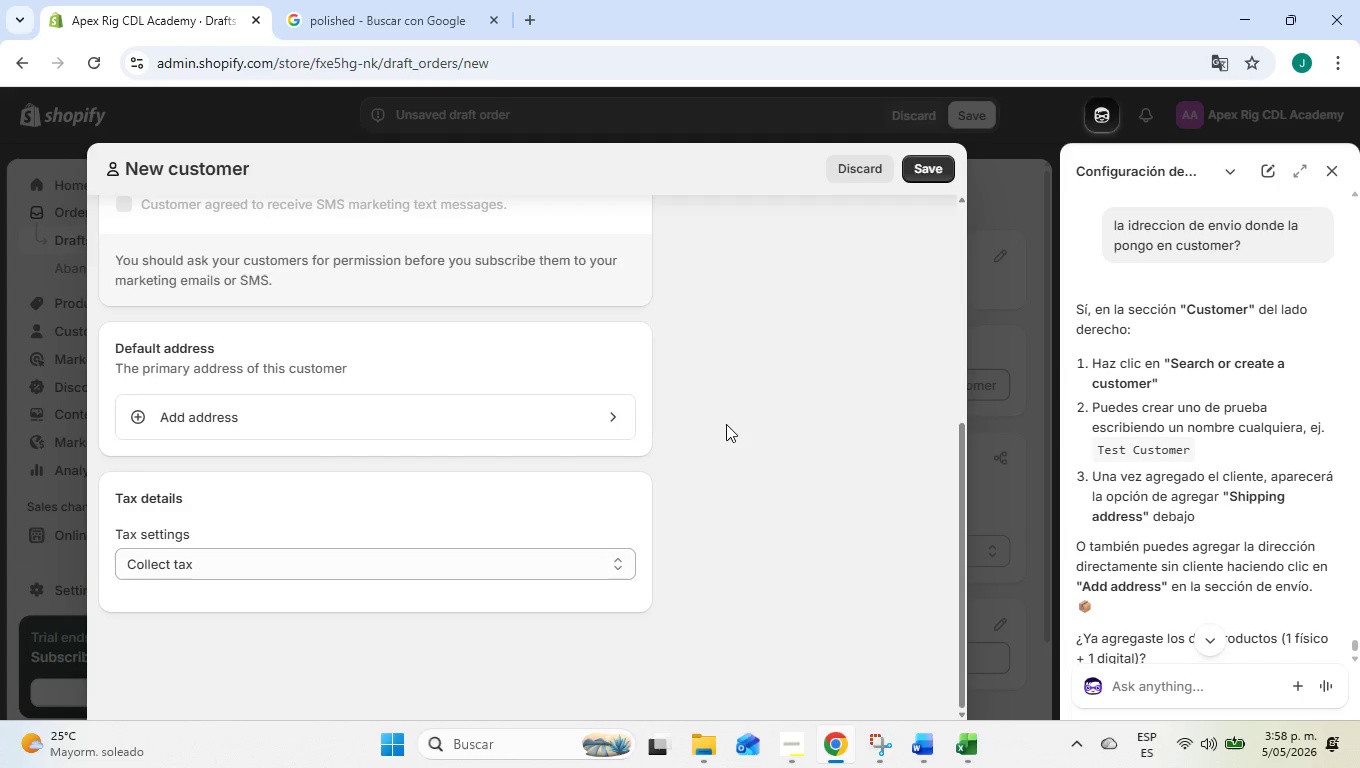 
scroll: coordinate [705, 434], scroll_direction: up, amount: 4.0
 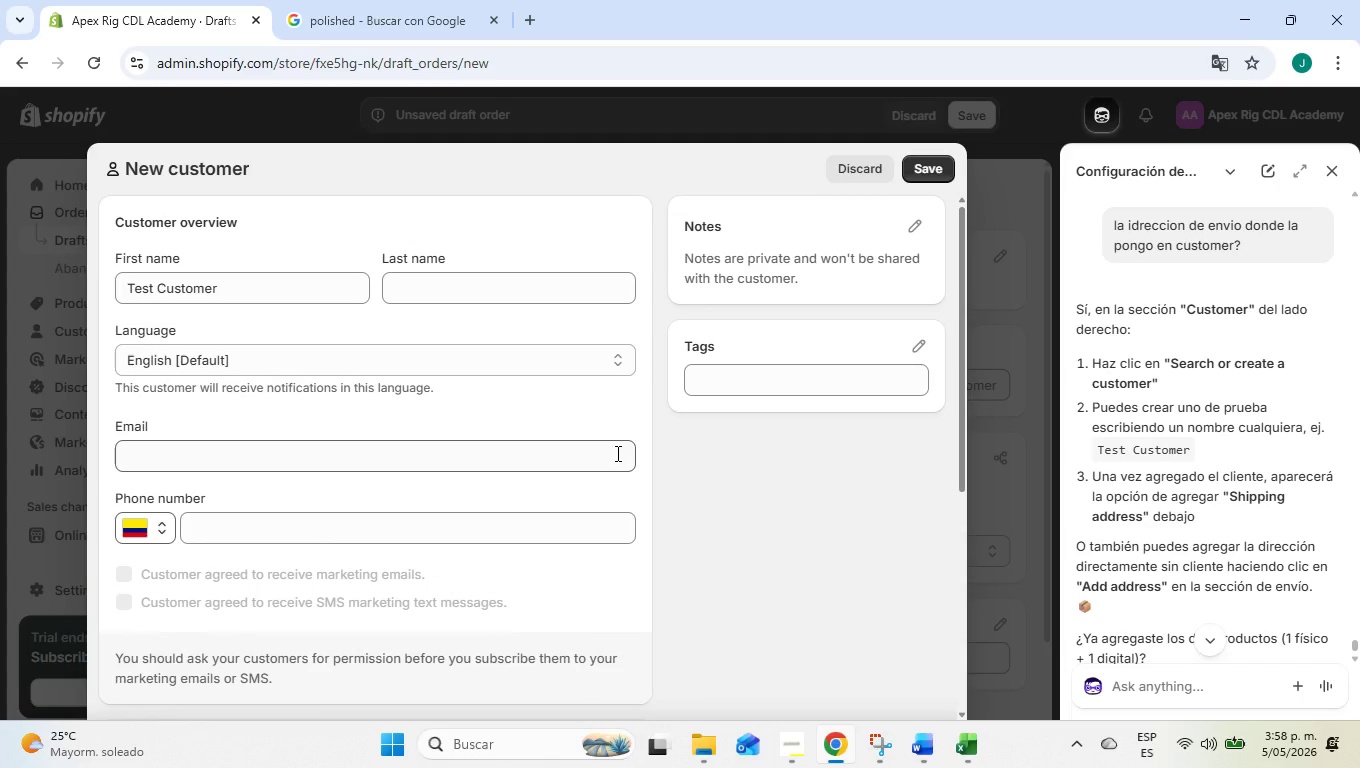 
scroll: coordinate [501, 510], scroll_direction: down, amount: 4.0
 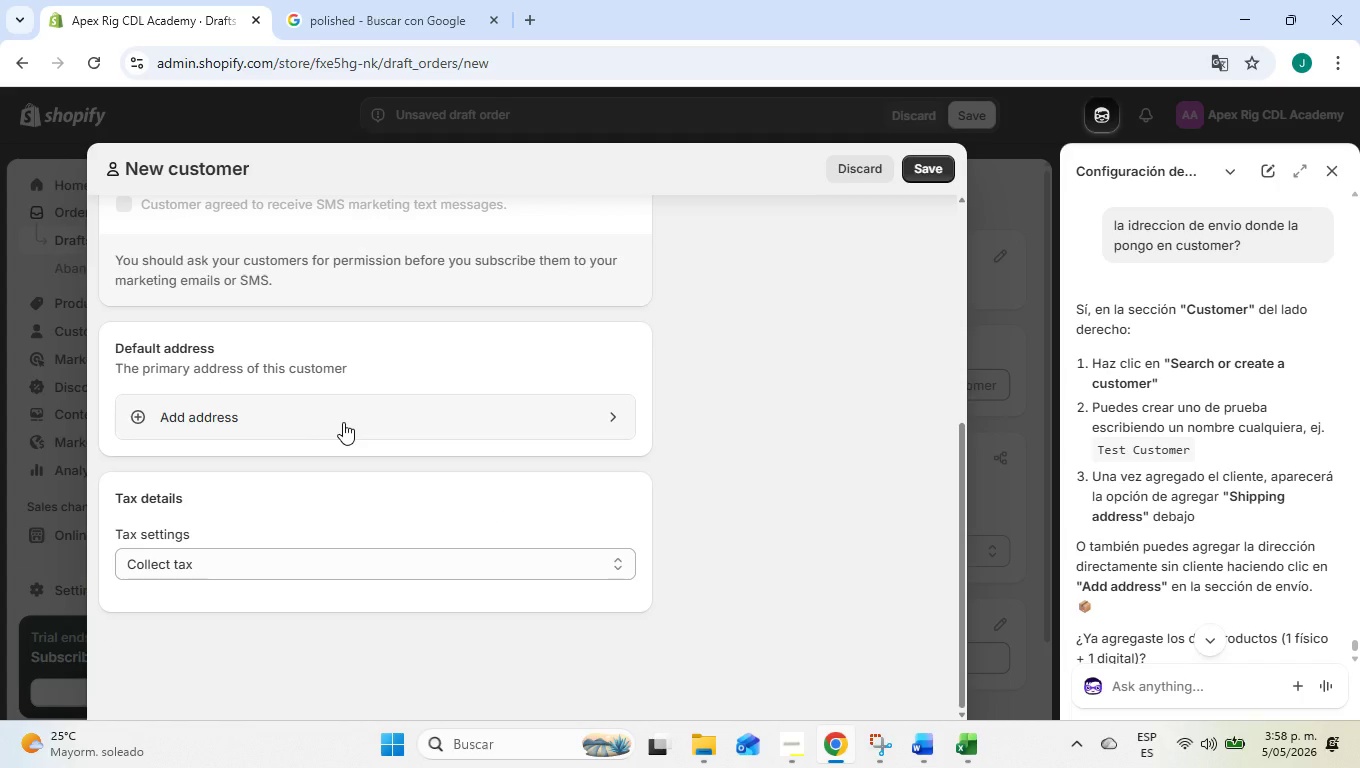 
left_click([343, 422])
 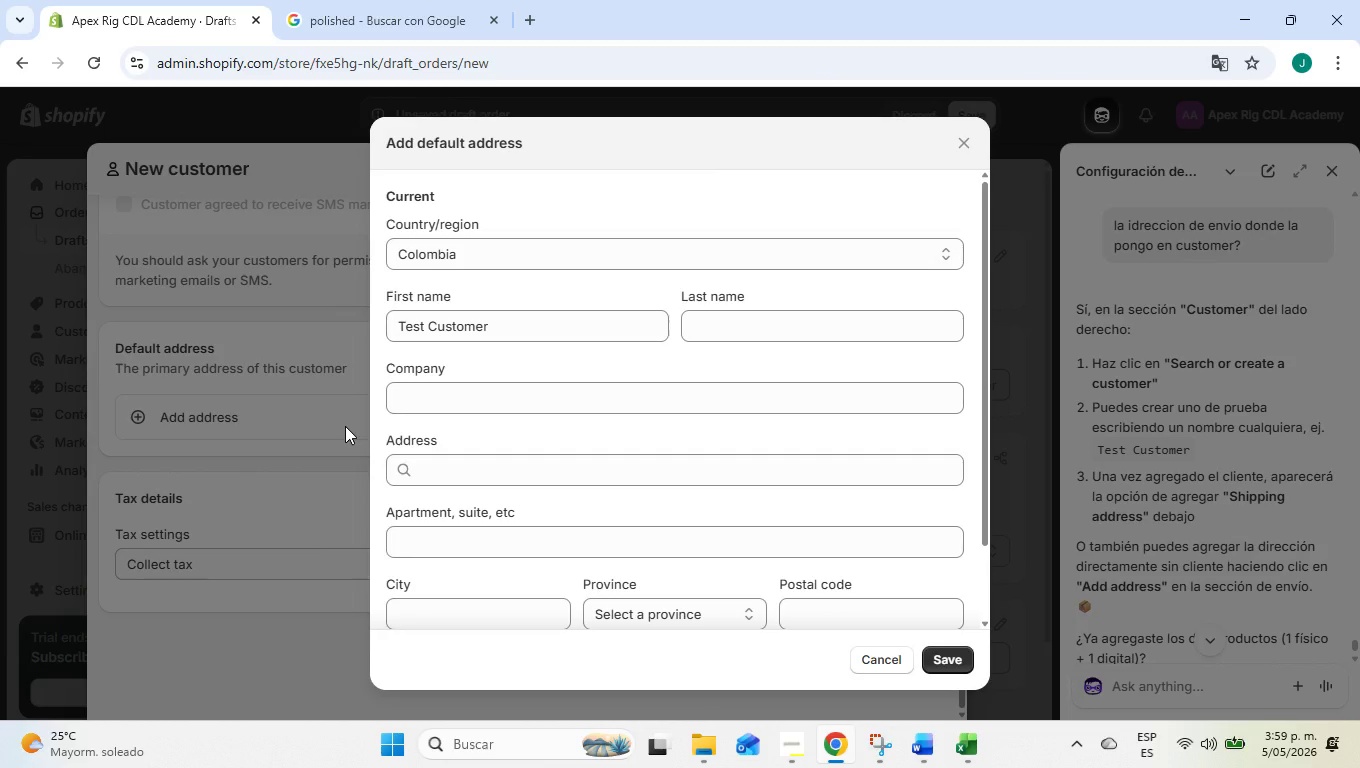 
wait(6.97)
 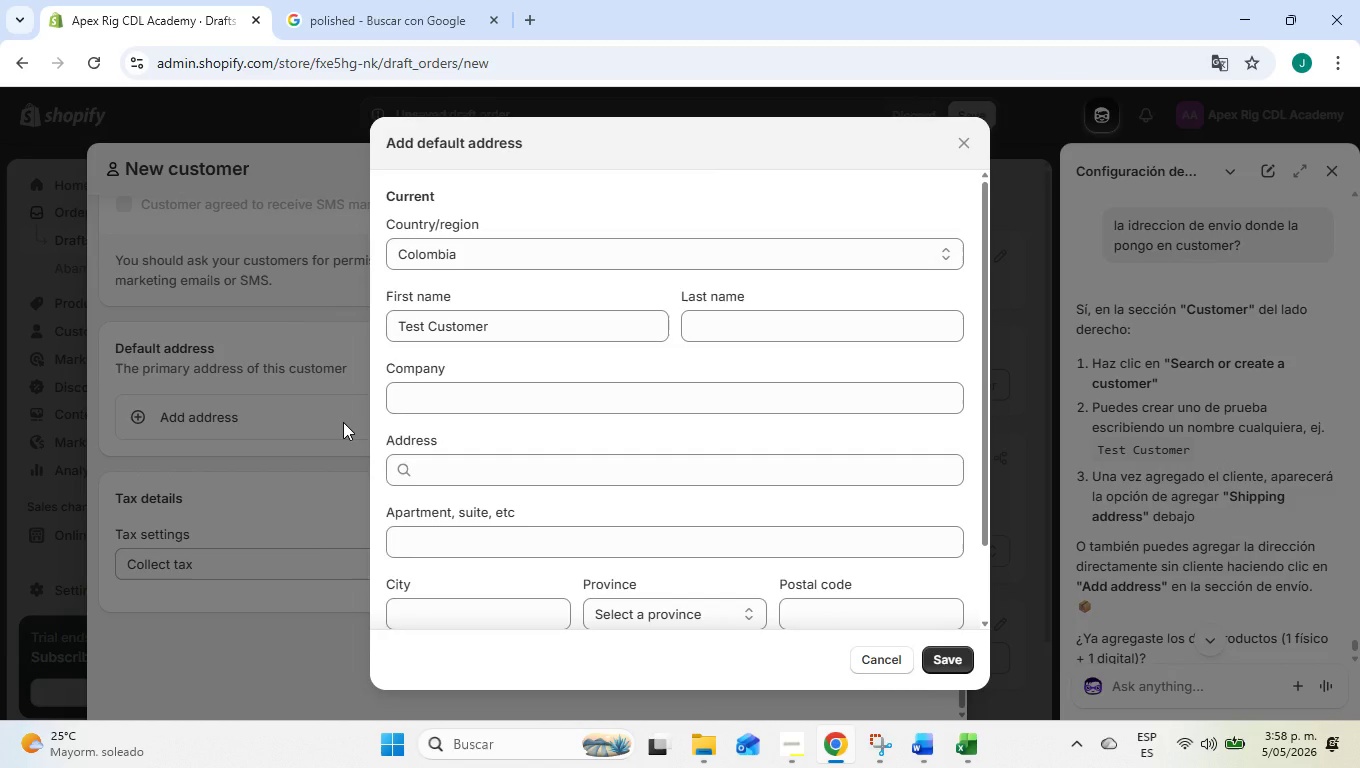 
left_click([959, 151])
 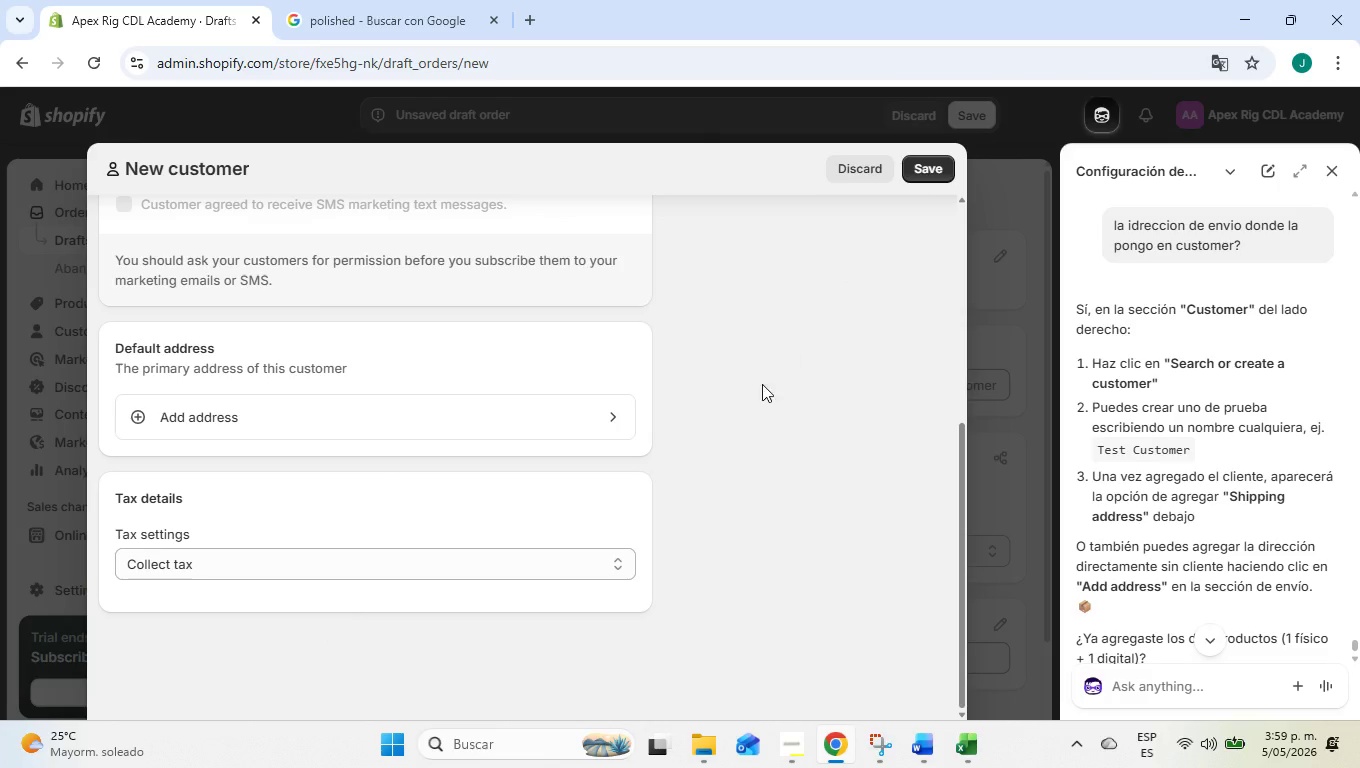 
scroll: coordinate [704, 484], scroll_direction: down, amount: 3.0
 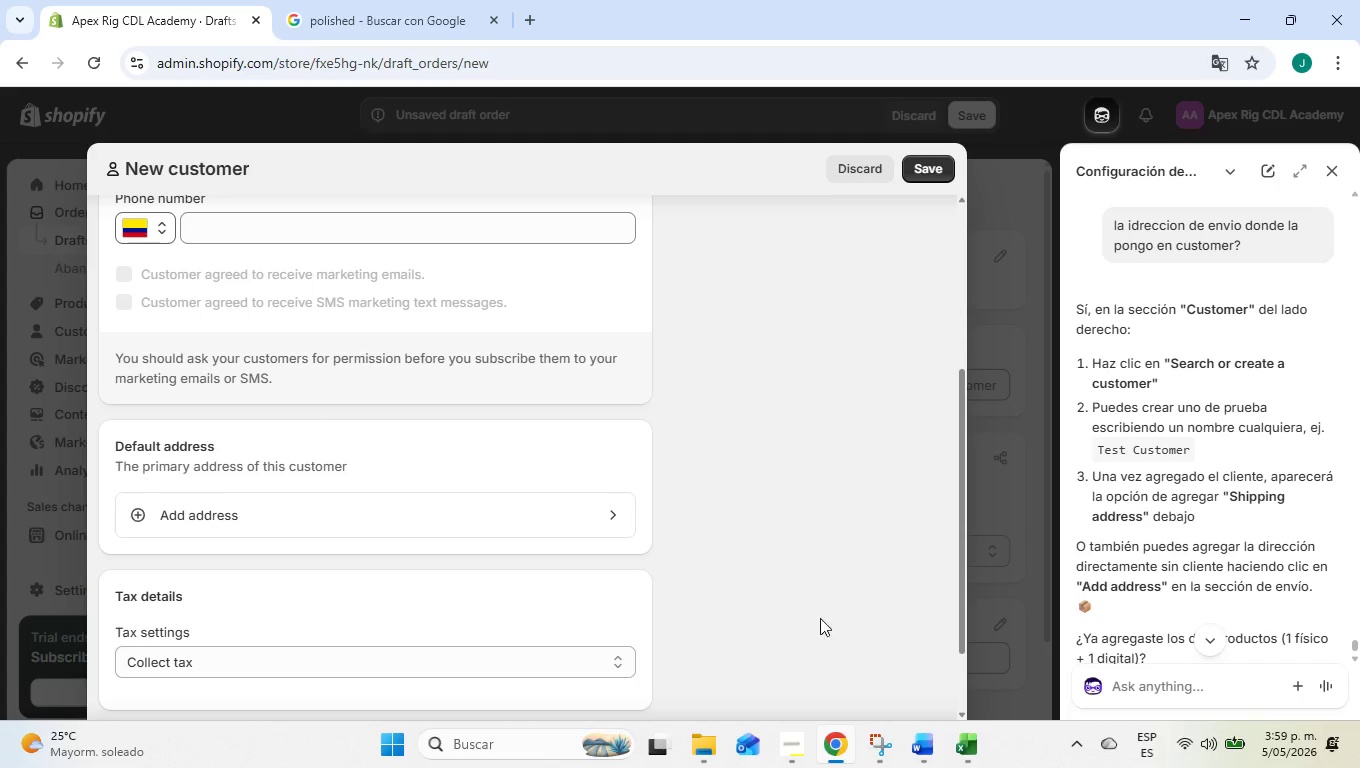 
left_click([877, 735])
 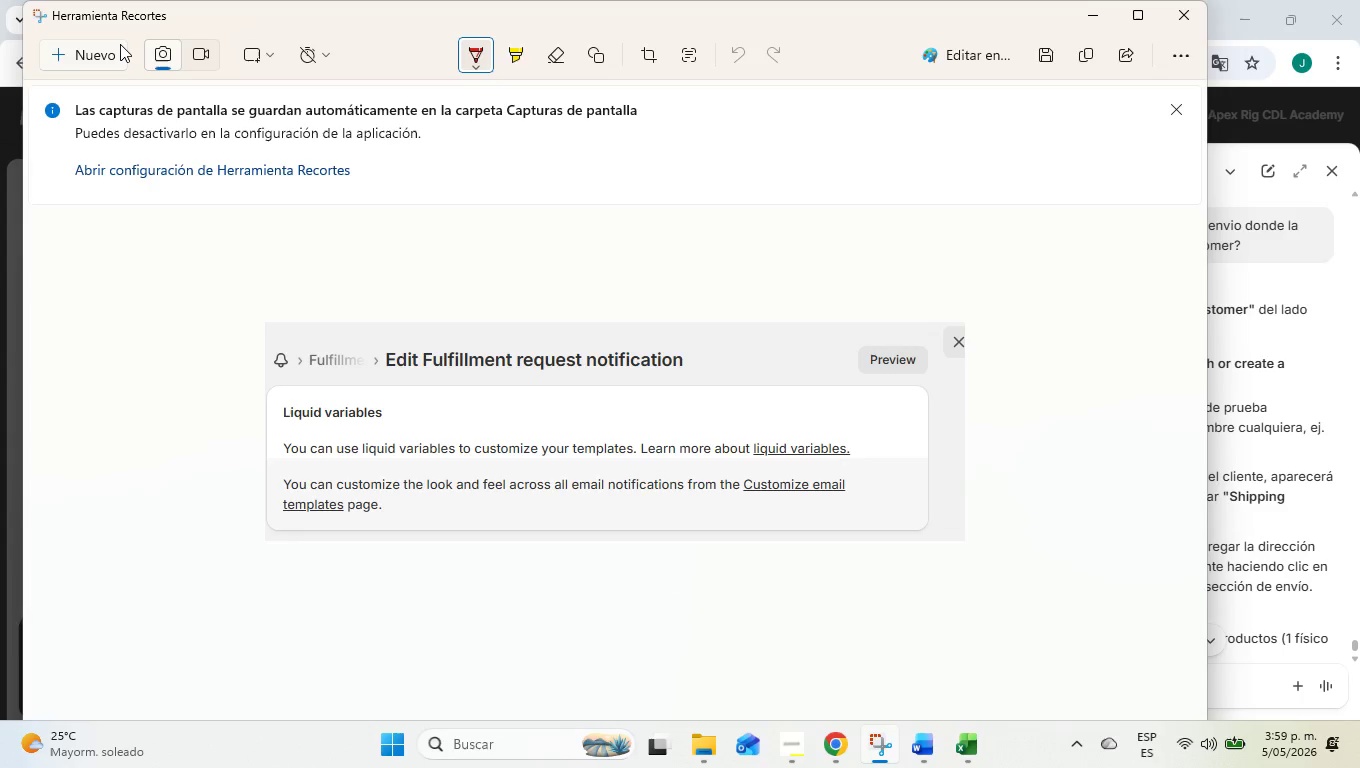 
left_click([117, 51])
 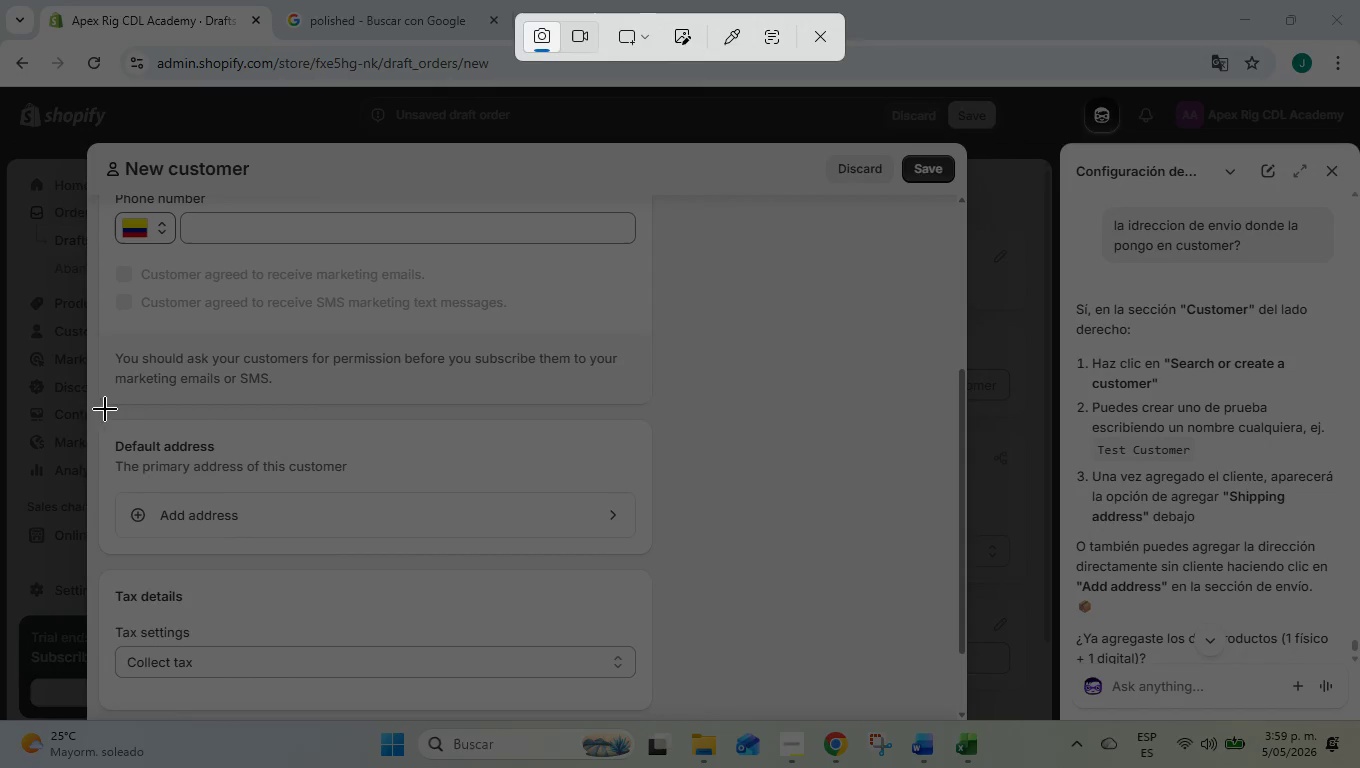 
left_click_drag(start_coordinate=[99, 407], to_coordinate=[681, 587])
 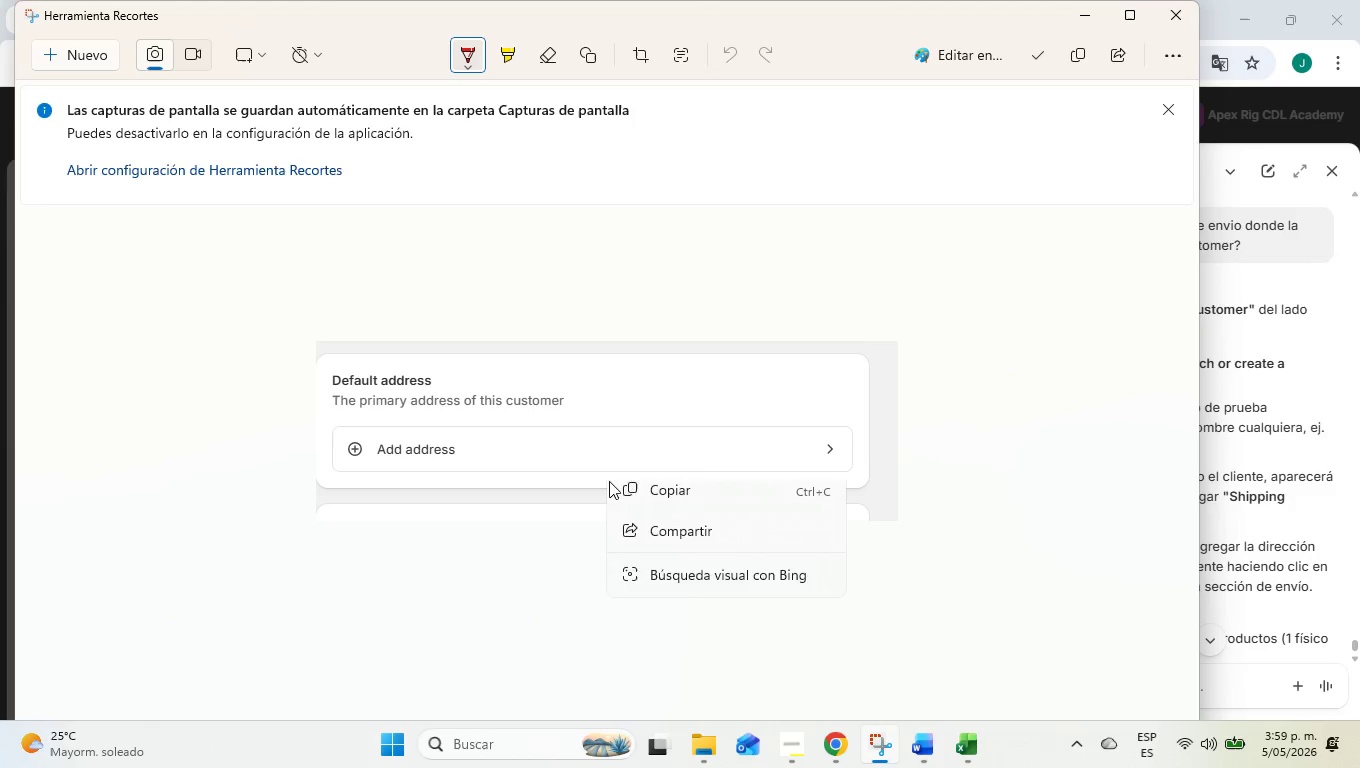 
left_click([687, 536])
 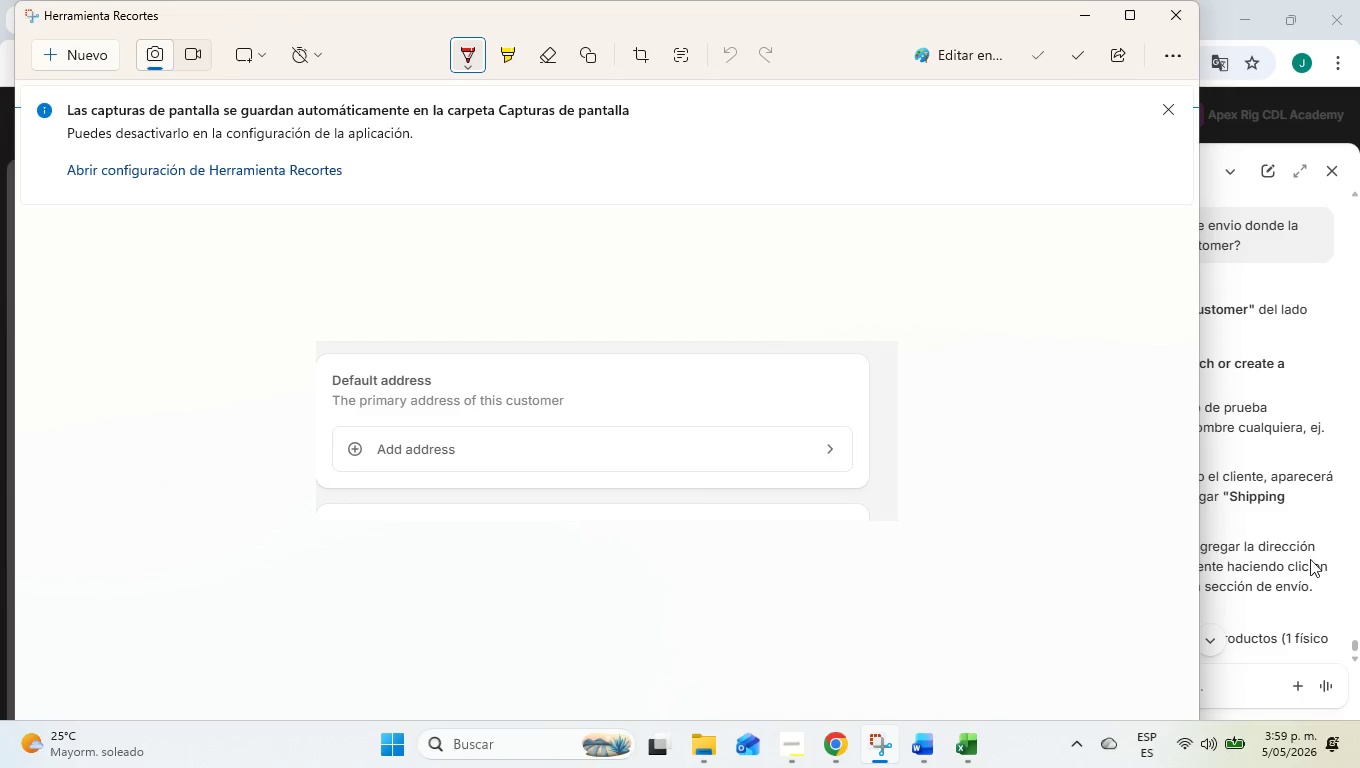 
left_click([1312, 571])
 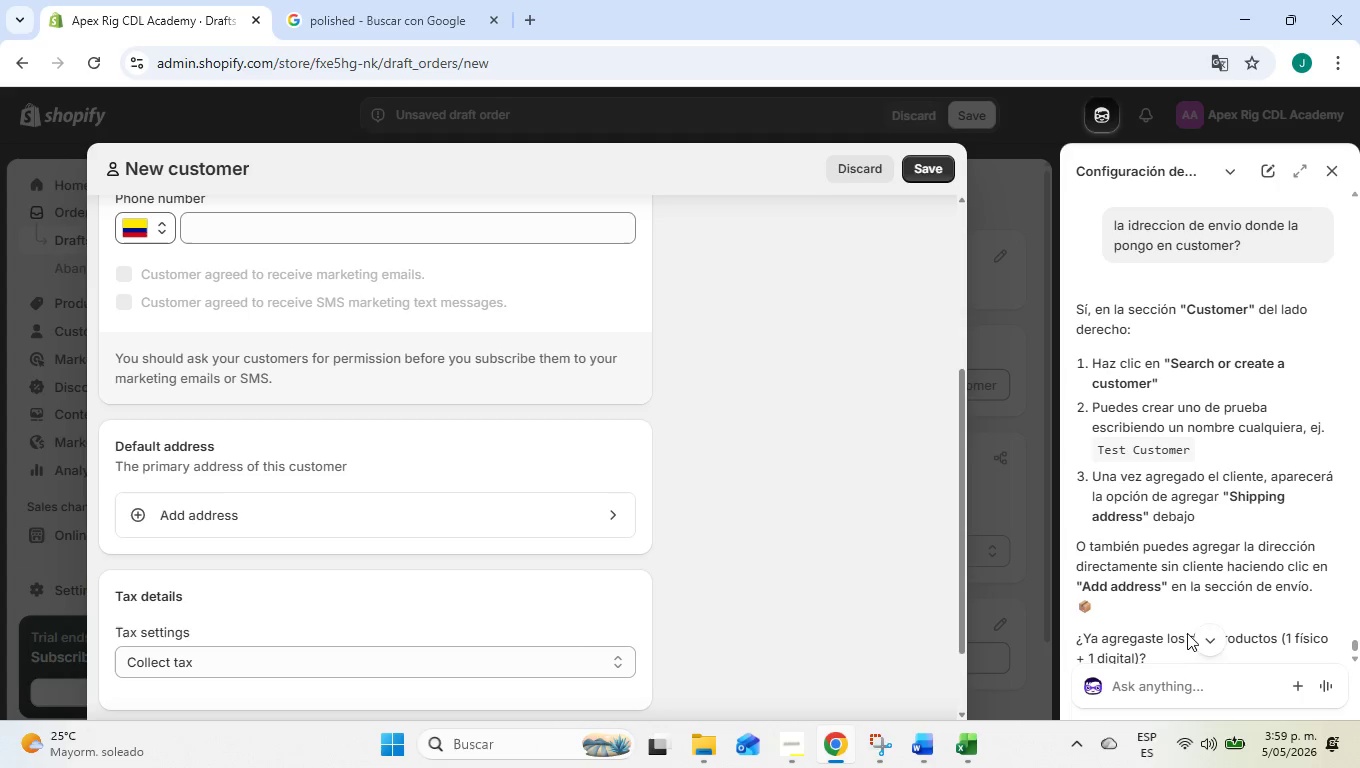 
scroll: coordinate [1187, 593], scroll_direction: down, amount: 1.0
 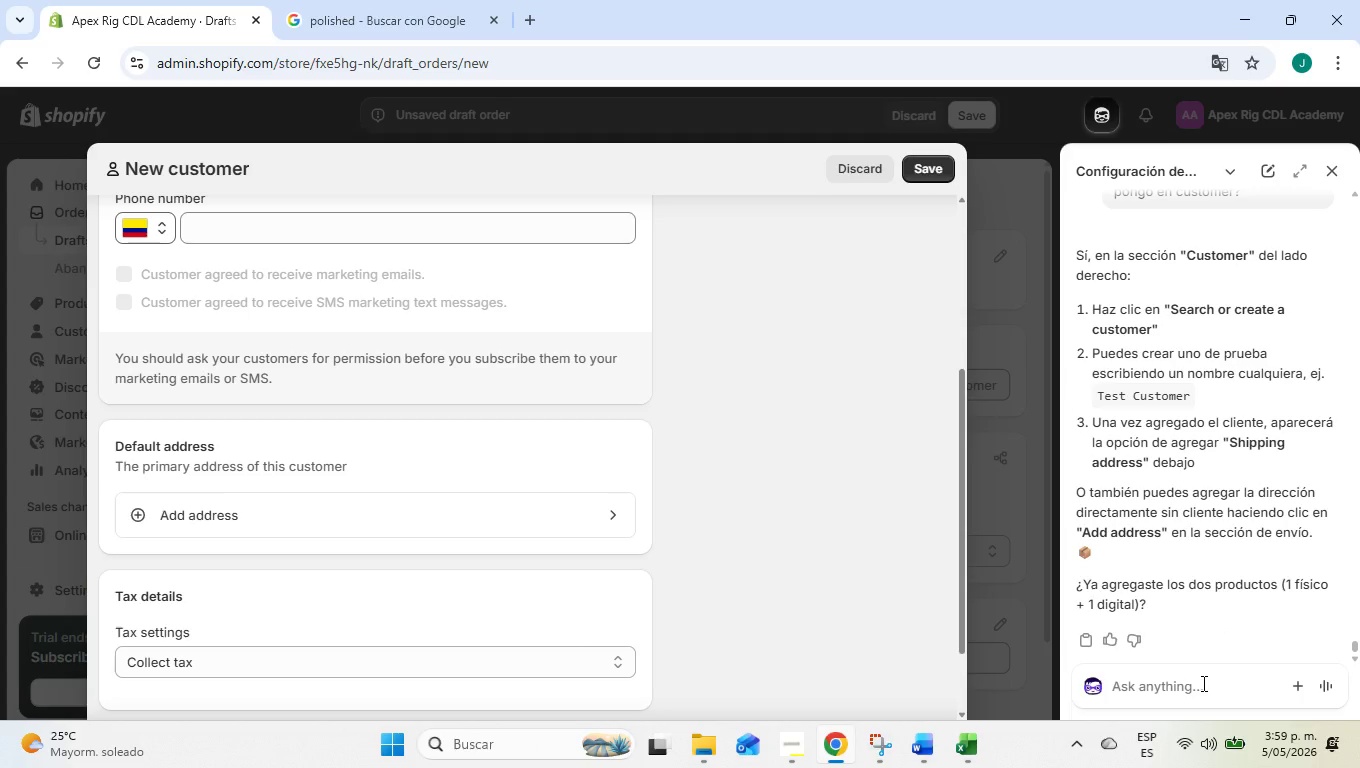 
left_click([1200, 682])
 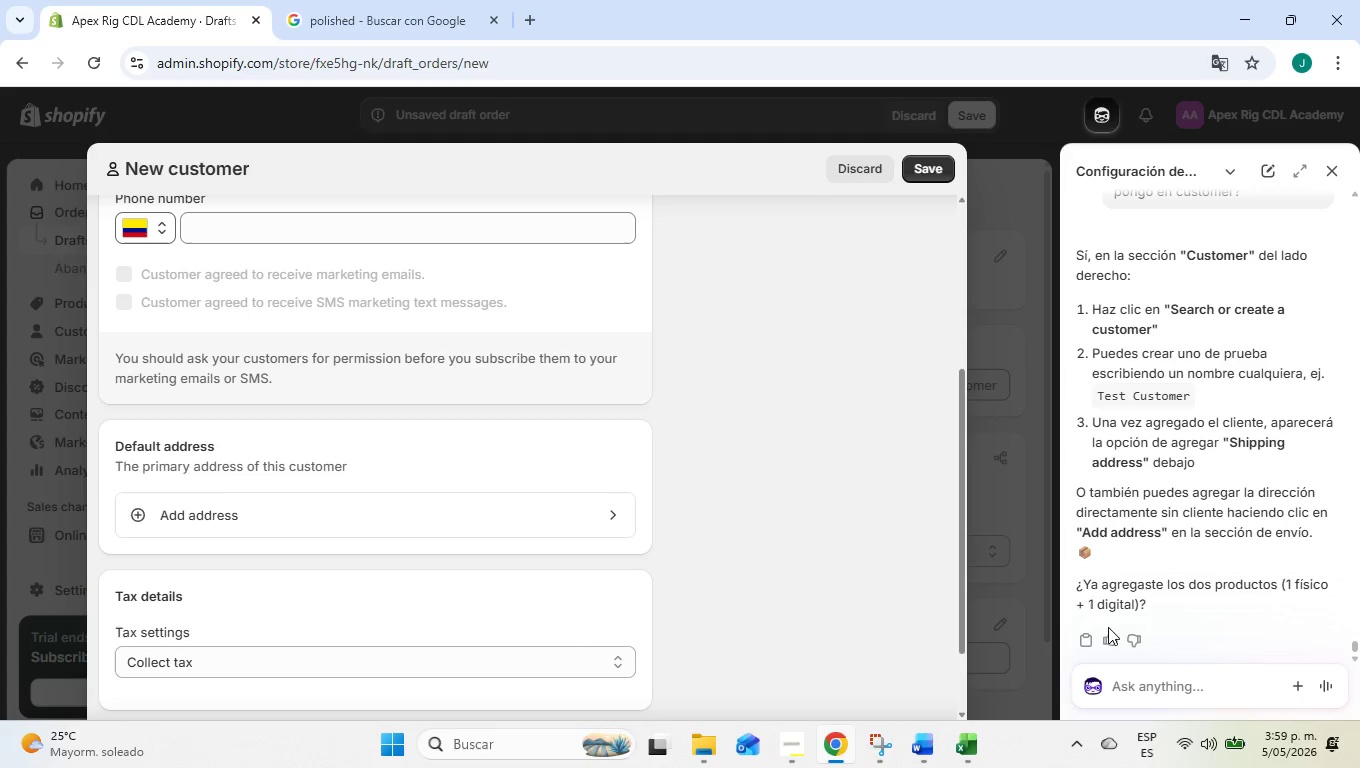 
scroll: coordinate [752, 431], scroll_direction: up, amount: 11.0
 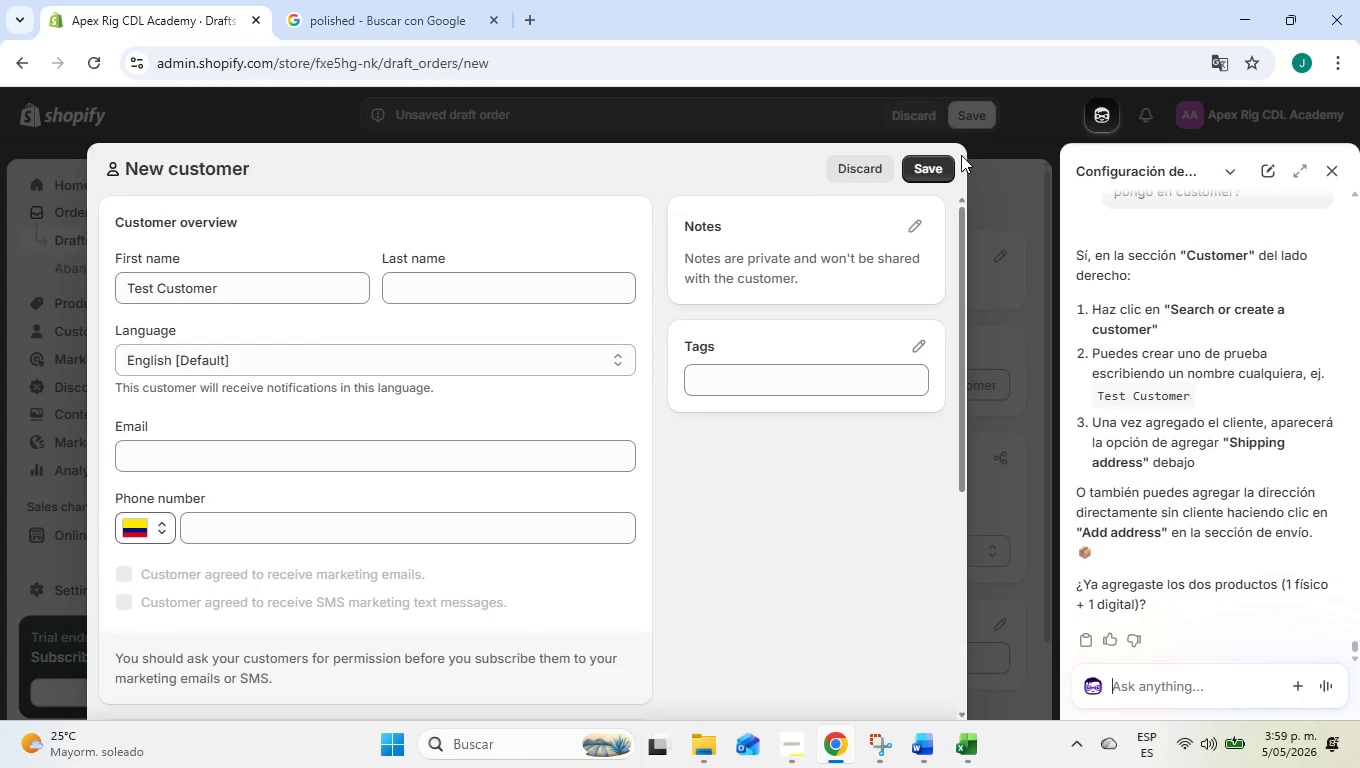 
left_click([935, 158])
 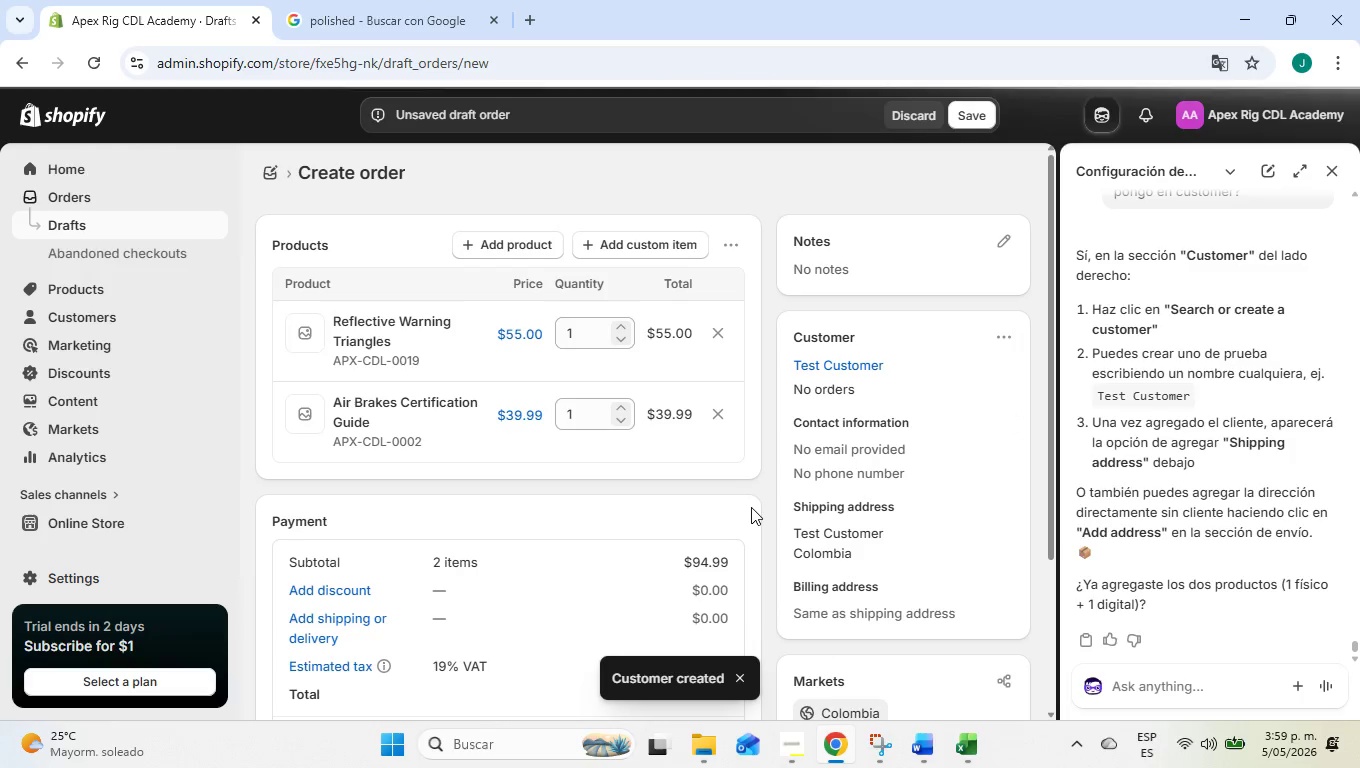 
scroll: coordinate [770, 611], scroll_direction: down, amount: 7.0
 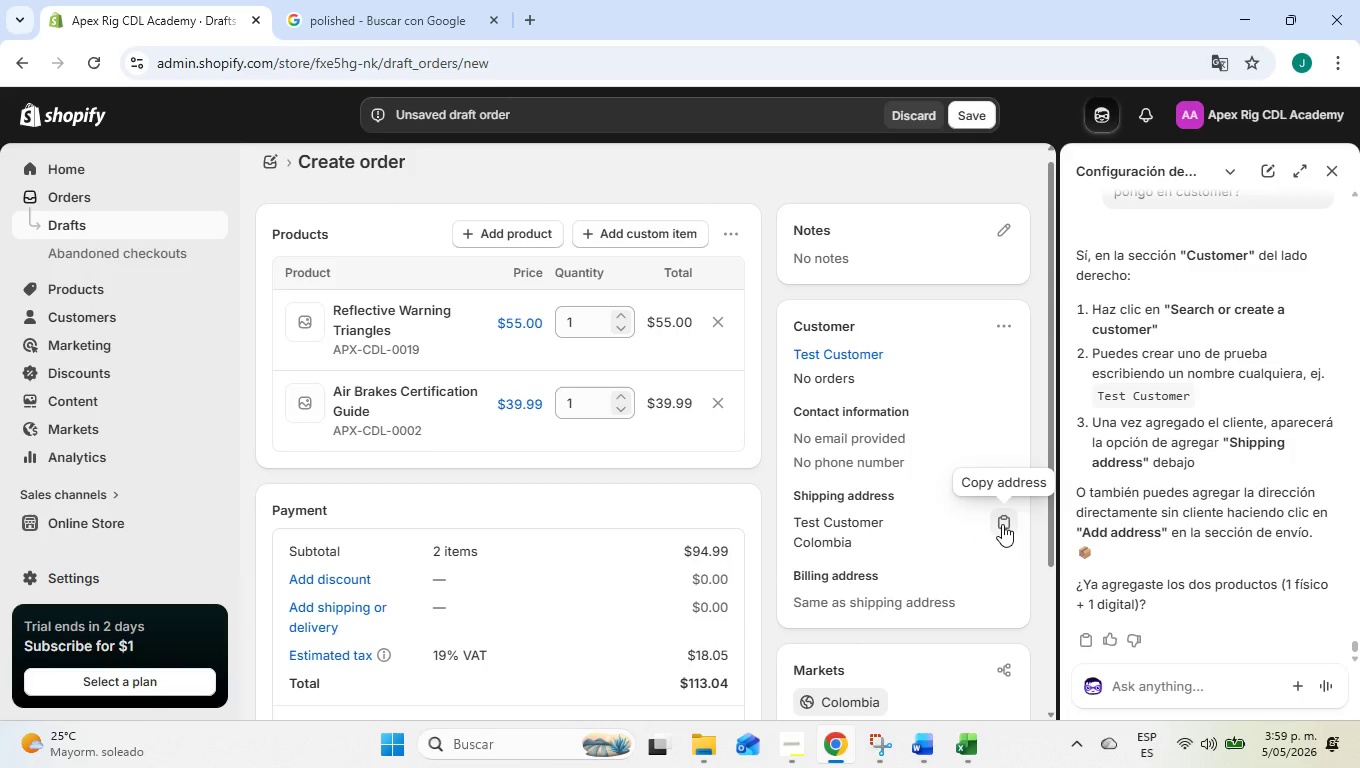 
wait(5.8)
 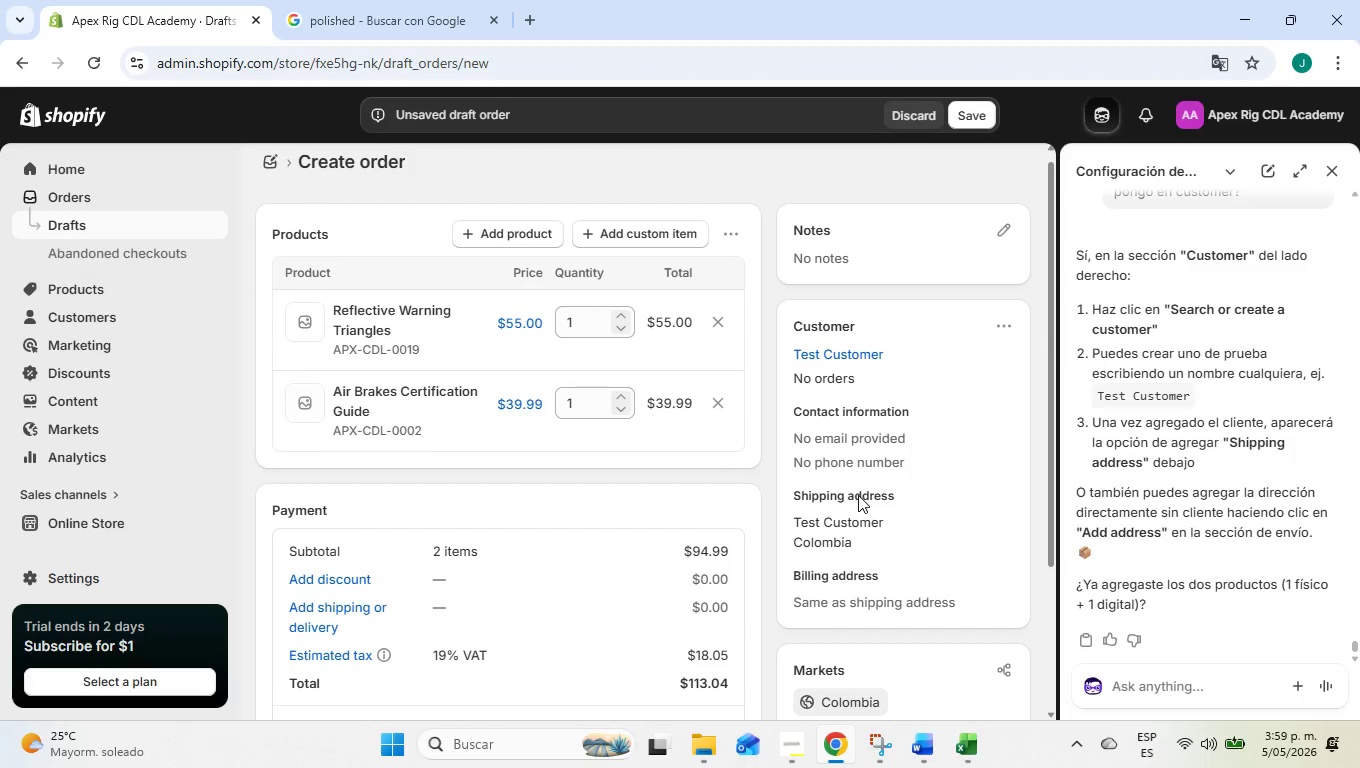 
double_click([845, 517])
 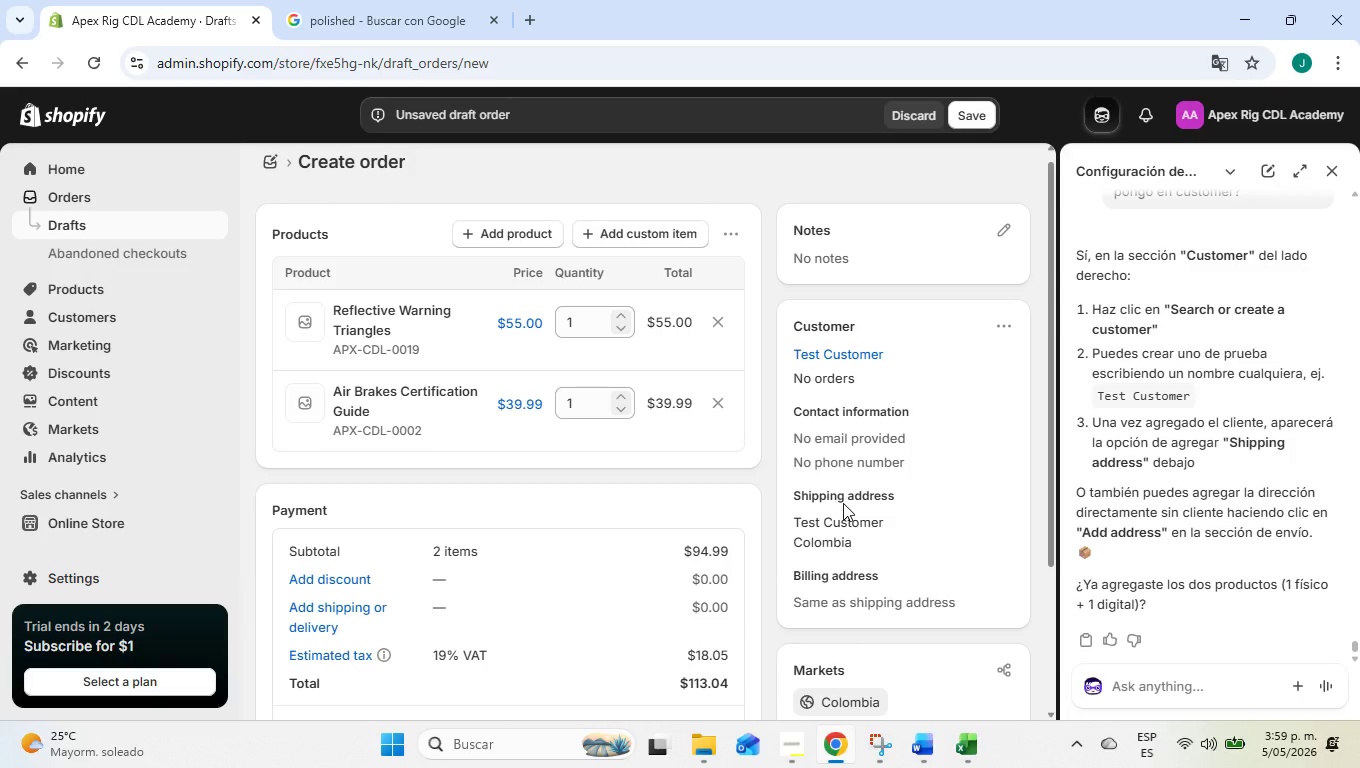 
triple_click([843, 502])
 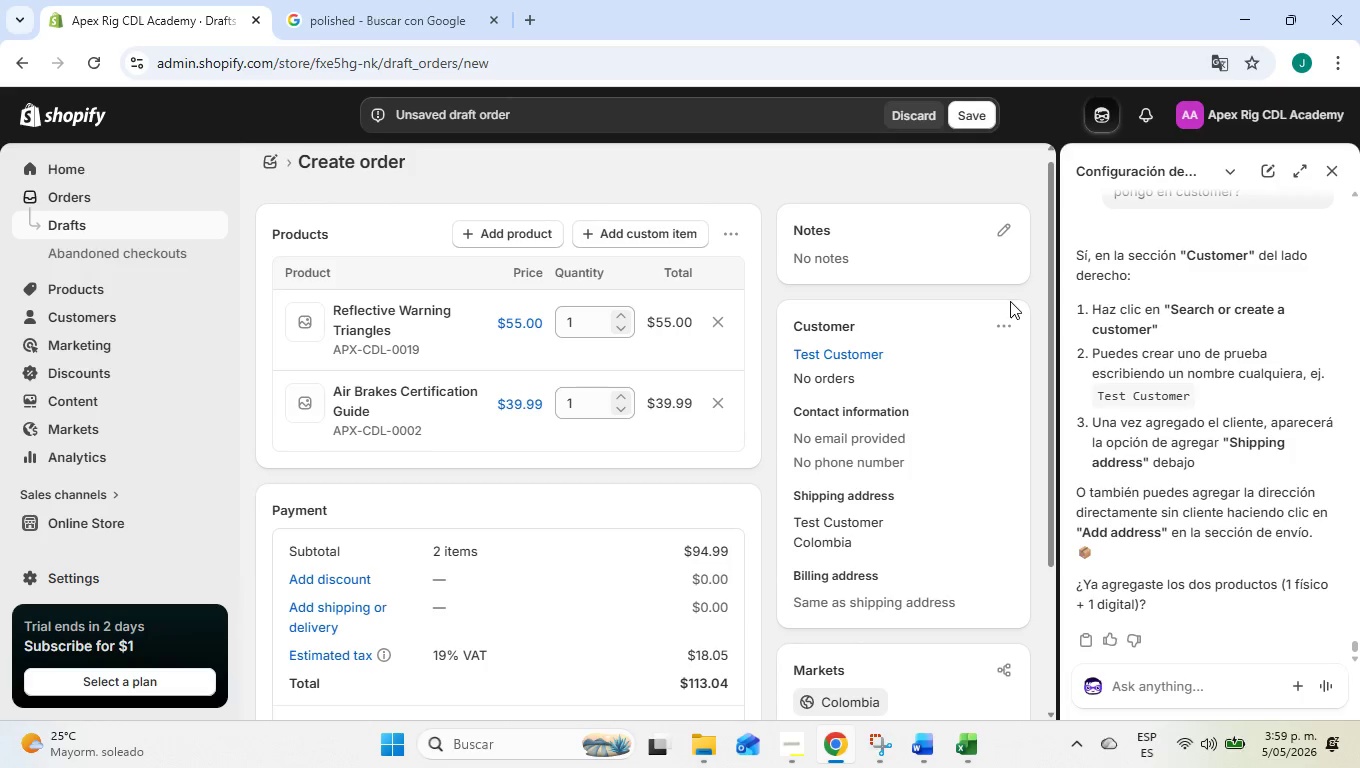 
left_click([1010, 324])
 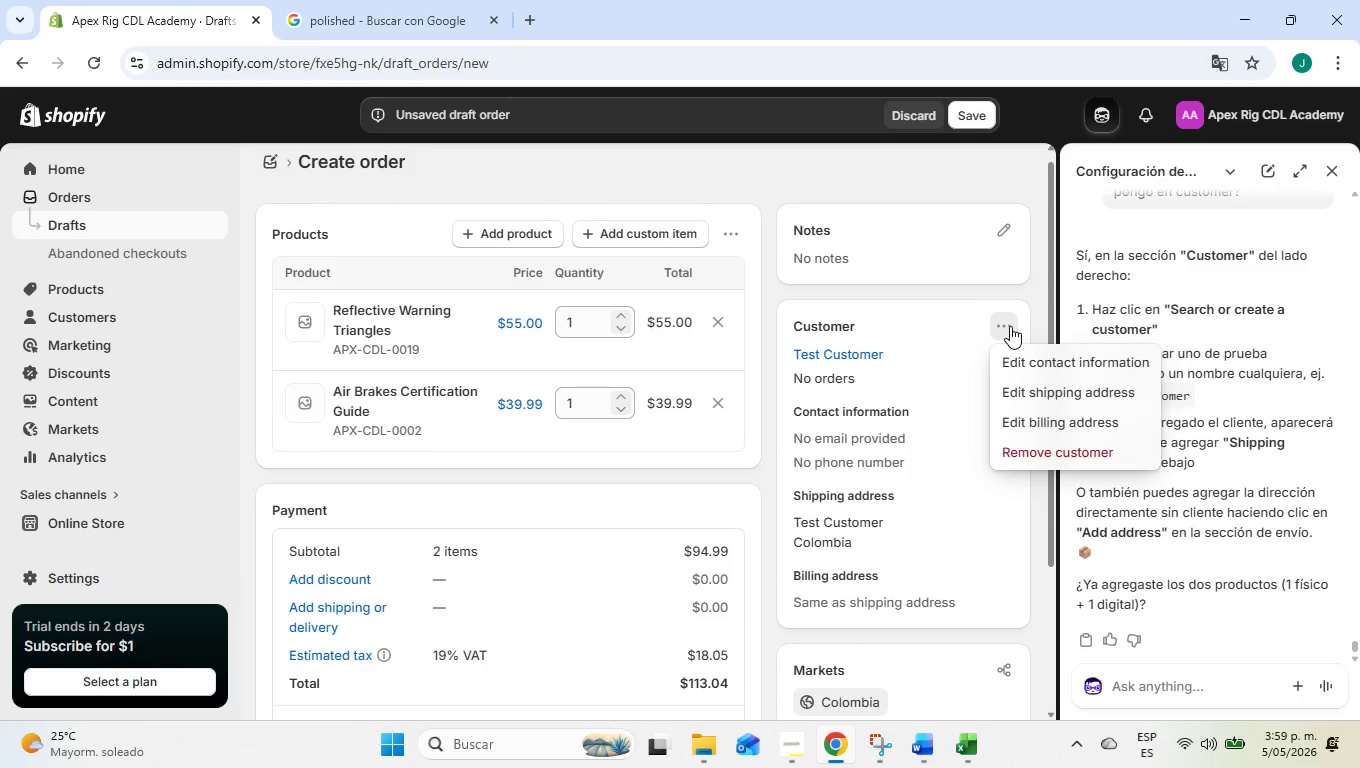 
scroll: coordinate [1319, 444], scroll_direction: up, amount: 1.0
 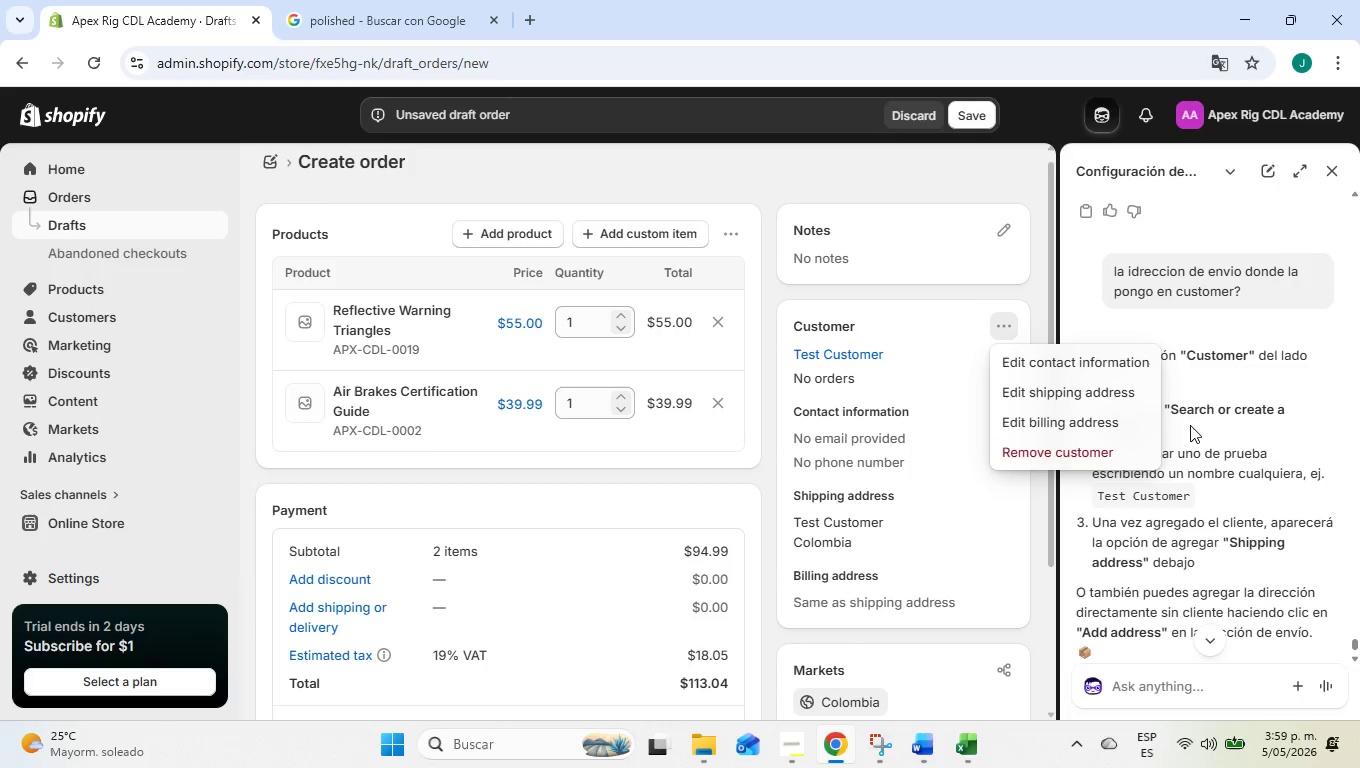 
left_click([1084, 389])
 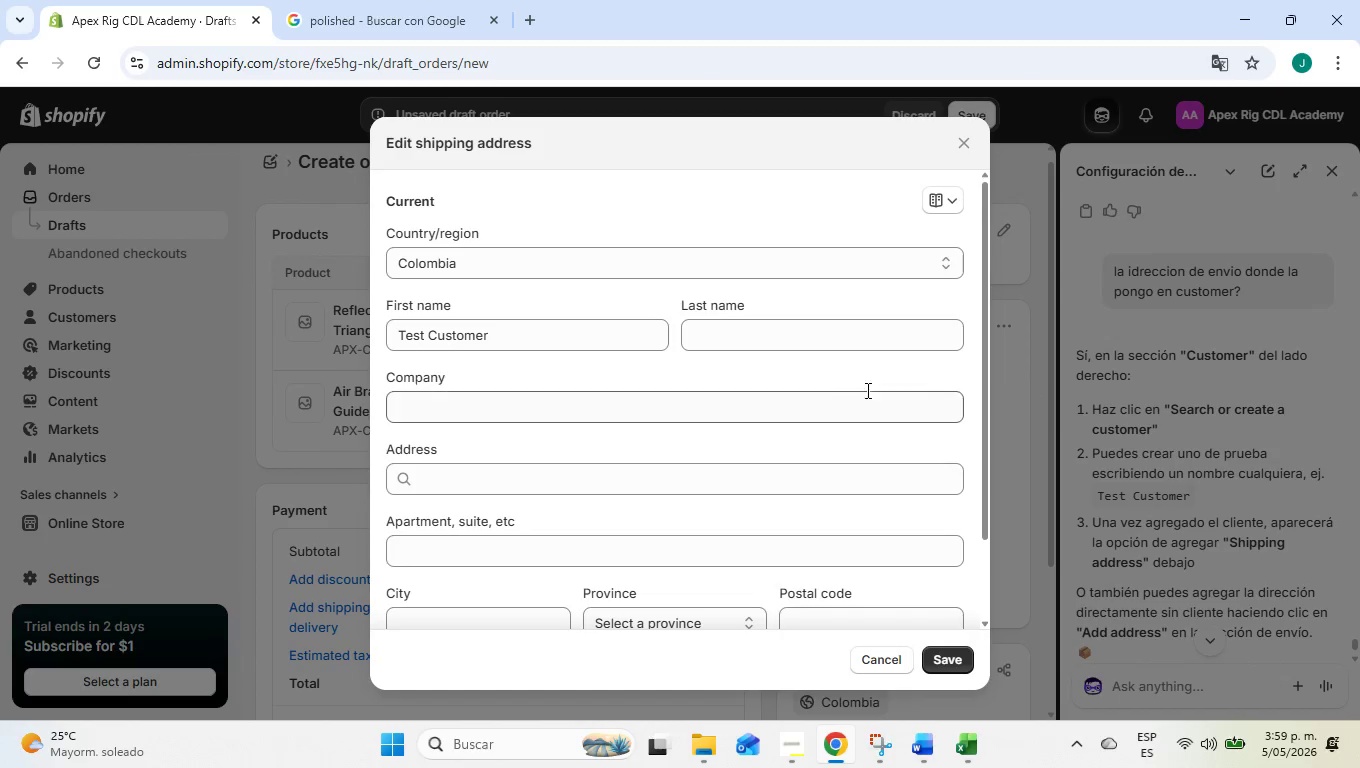 
scroll: coordinate [789, 378], scroll_direction: down, amount: 10.0
 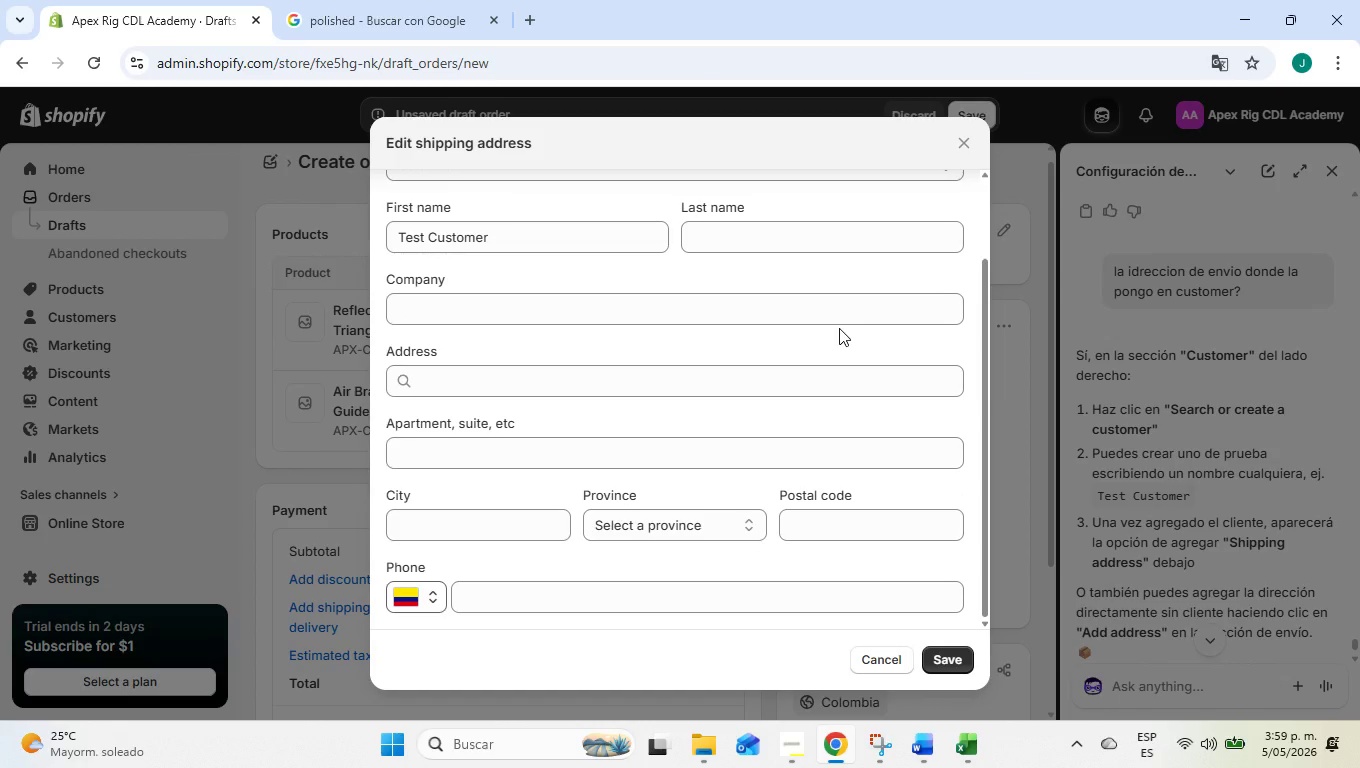 
scroll: coordinate [839, 328], scroll_direction: up, amount: 3.0
 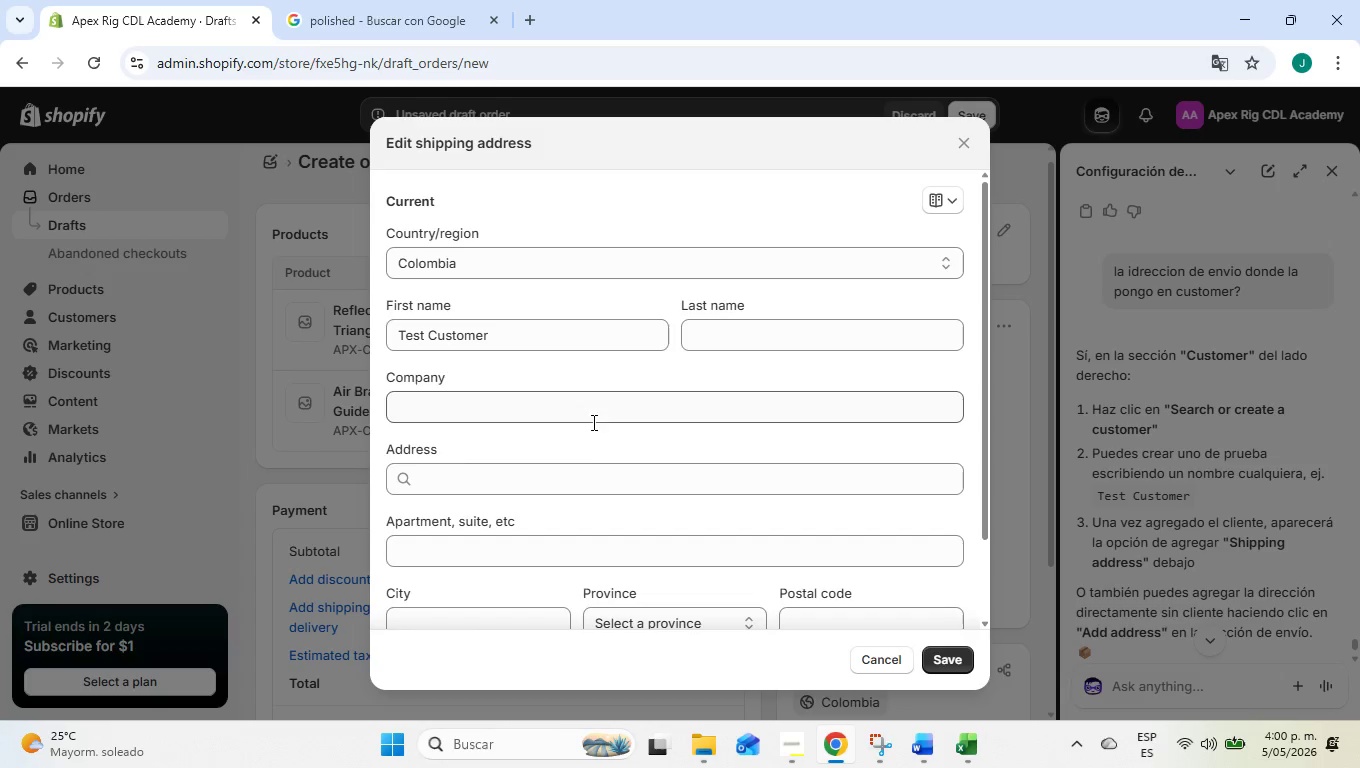 
scroll: coordinate [623, 452], scroll_direction: down, amount: 2.0
 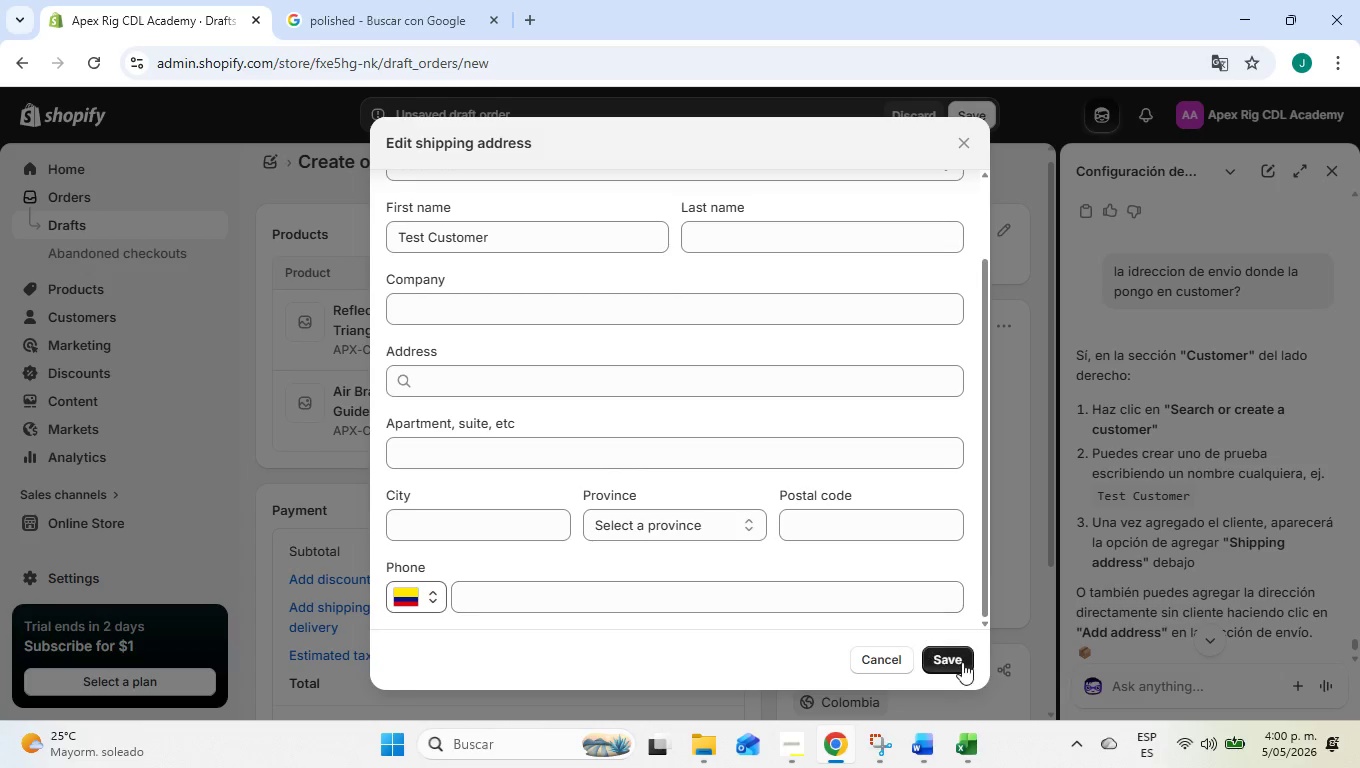 
left_click([963, 664])
 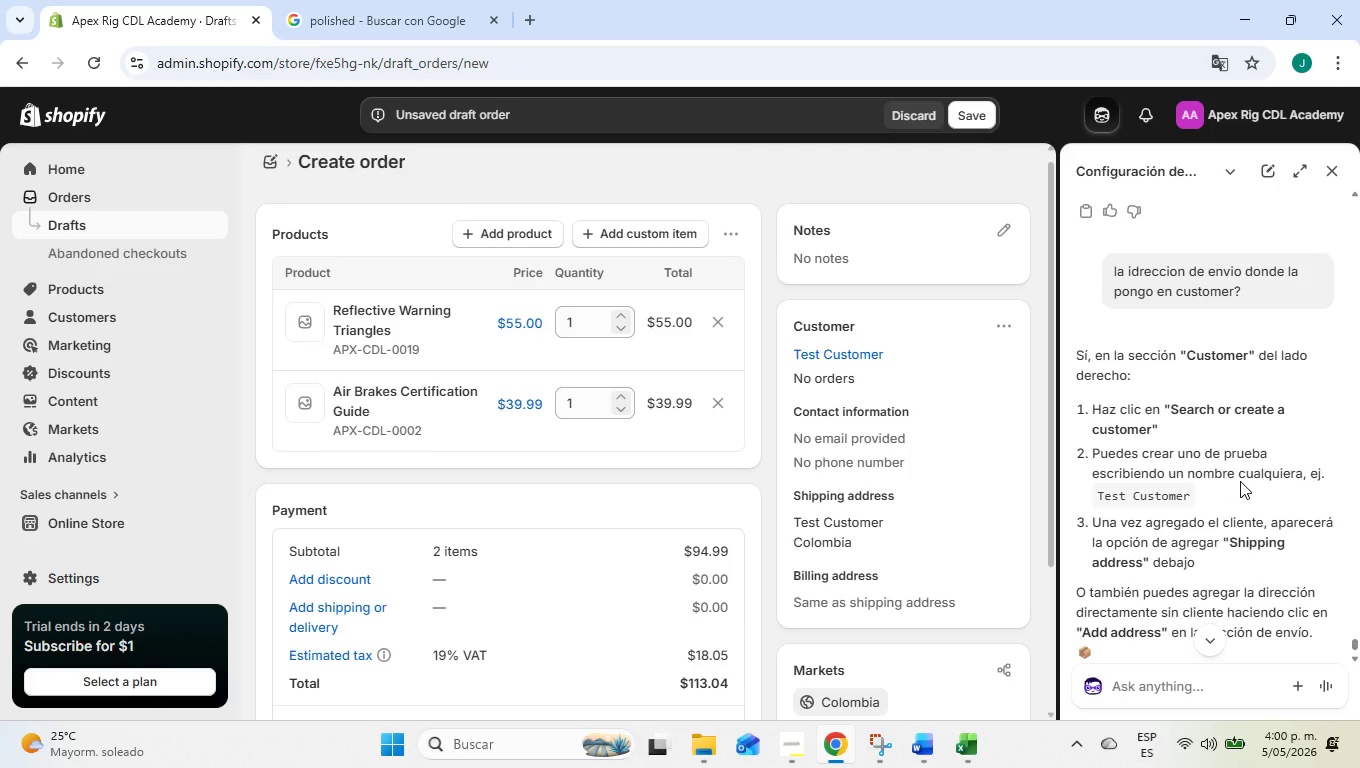 
scroll: coordinate [1240, 481], scroll_direction: down, amount: 4.0
 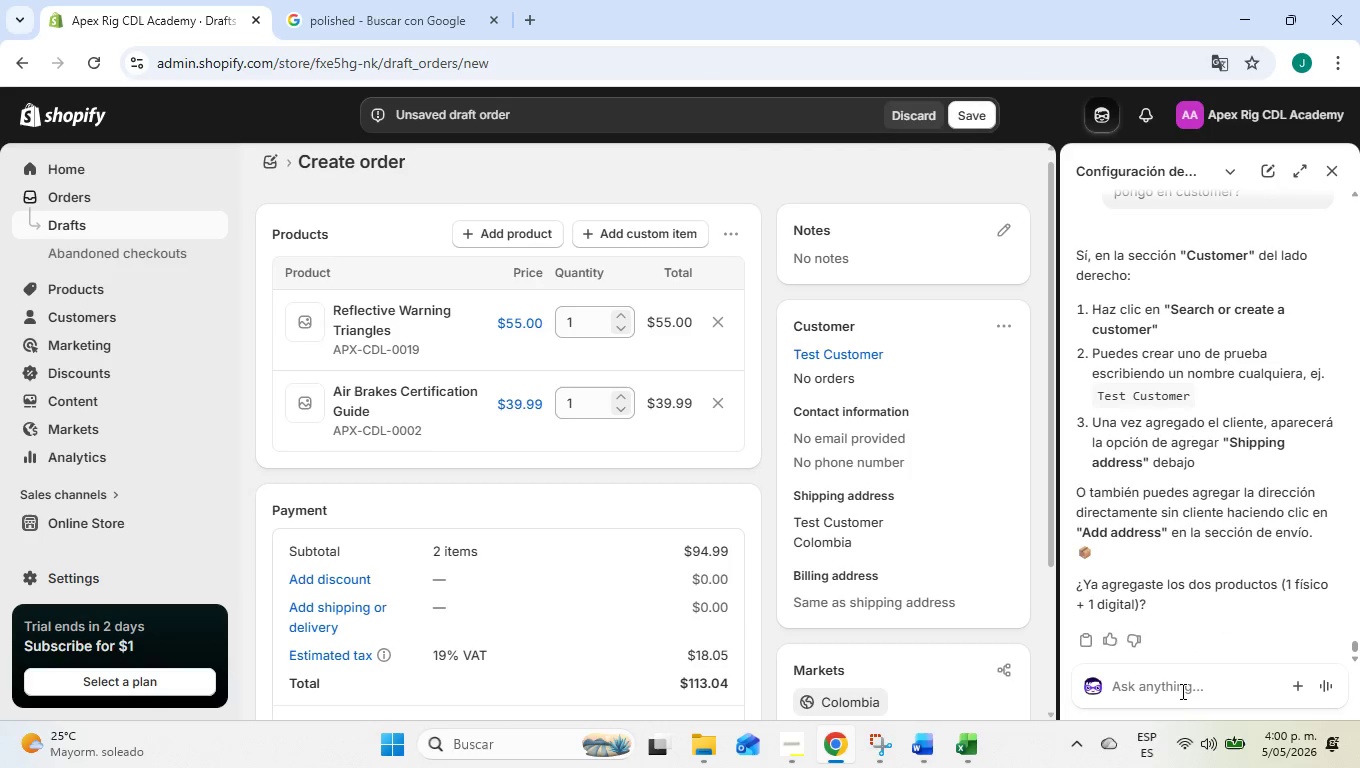 
left_click([1177, 696])
 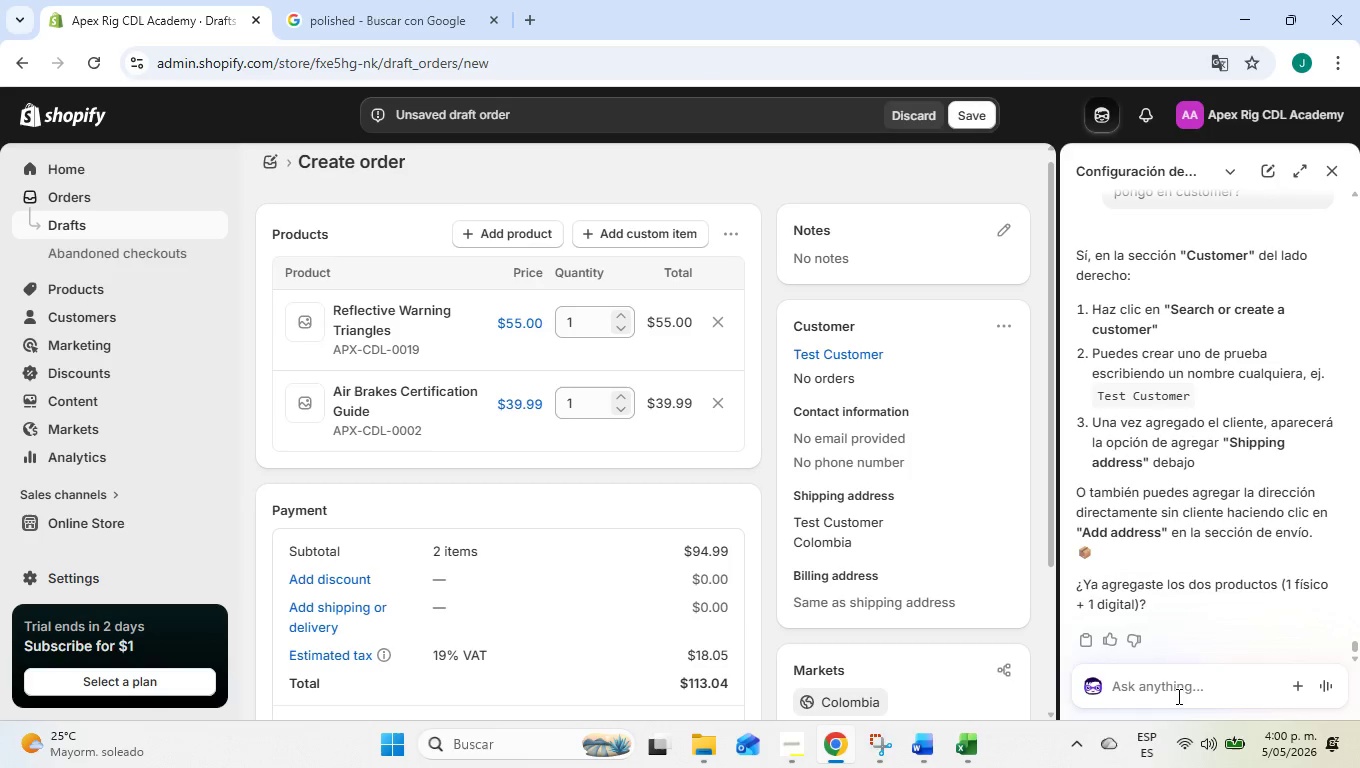 
type(asi))
key(Backspace)
type({)
 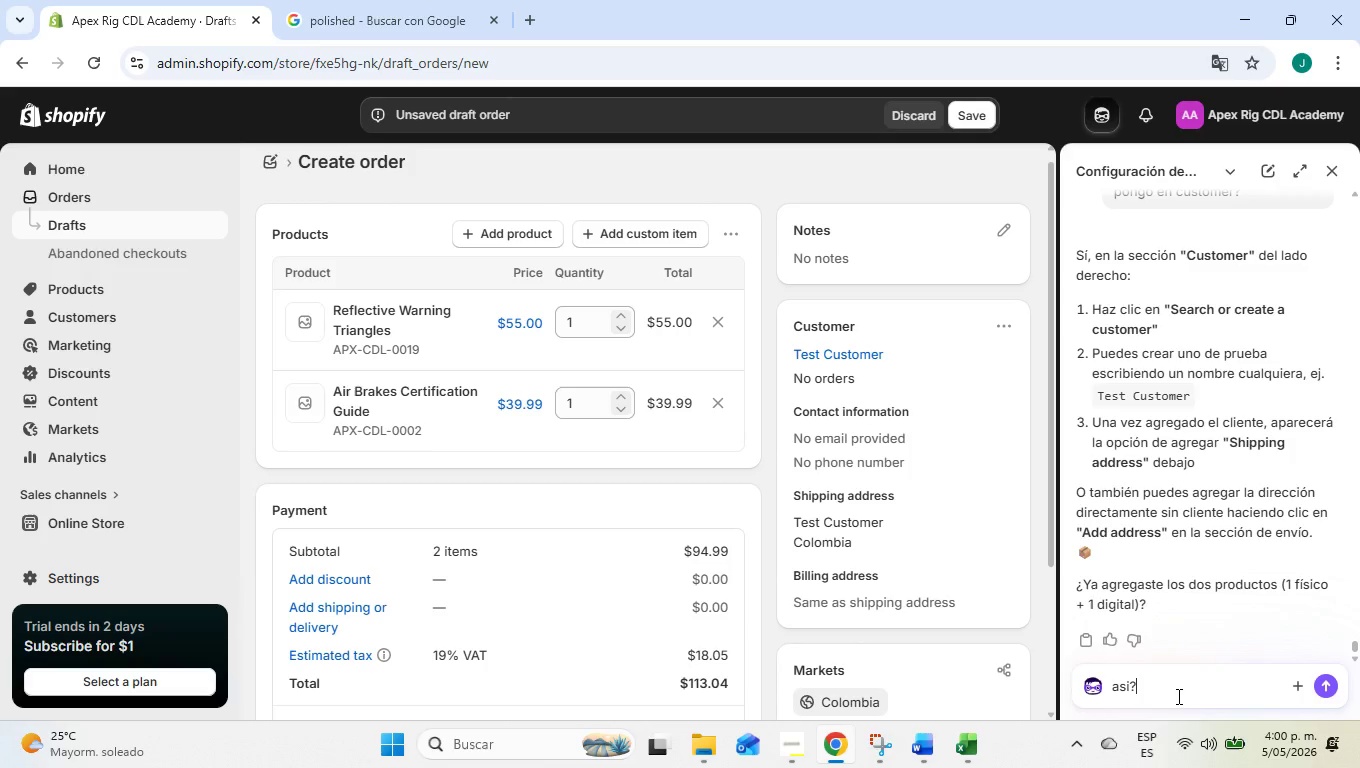 
 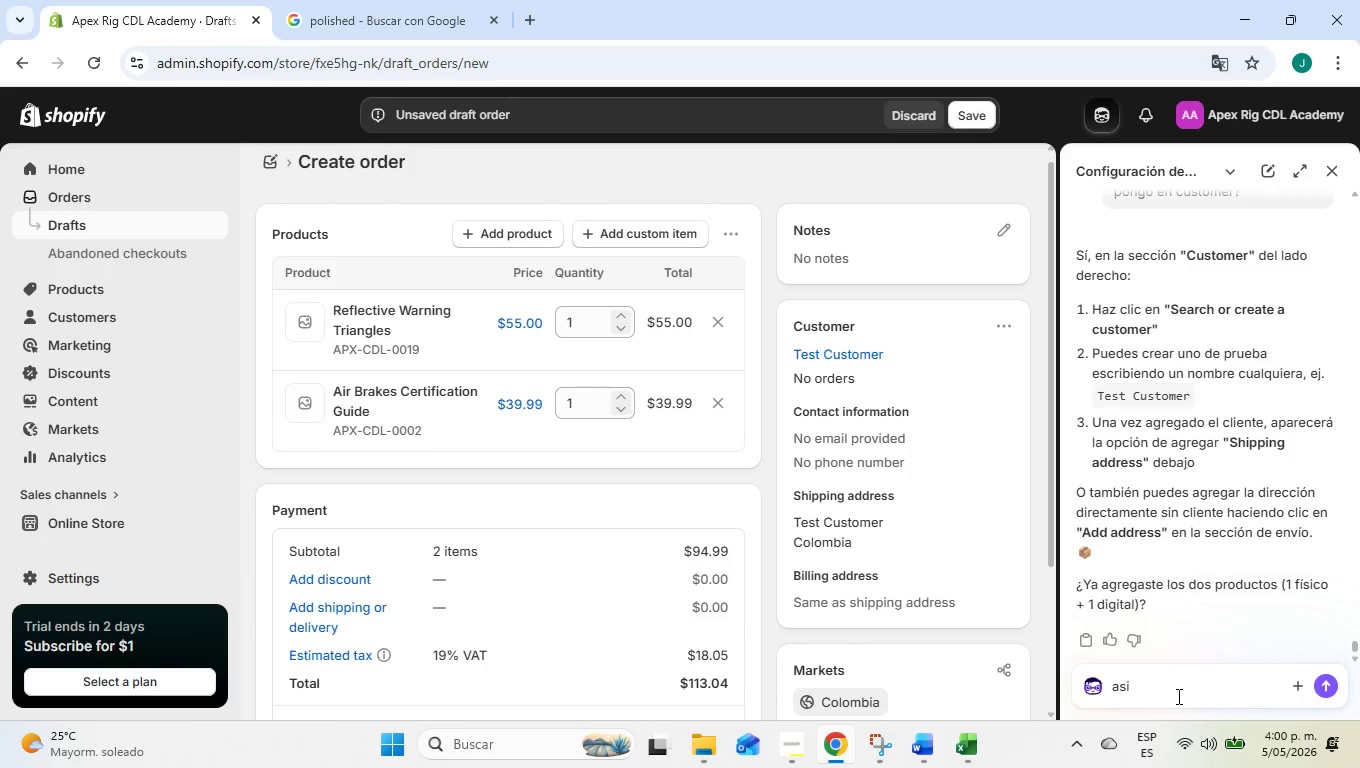 
key(Enter)
 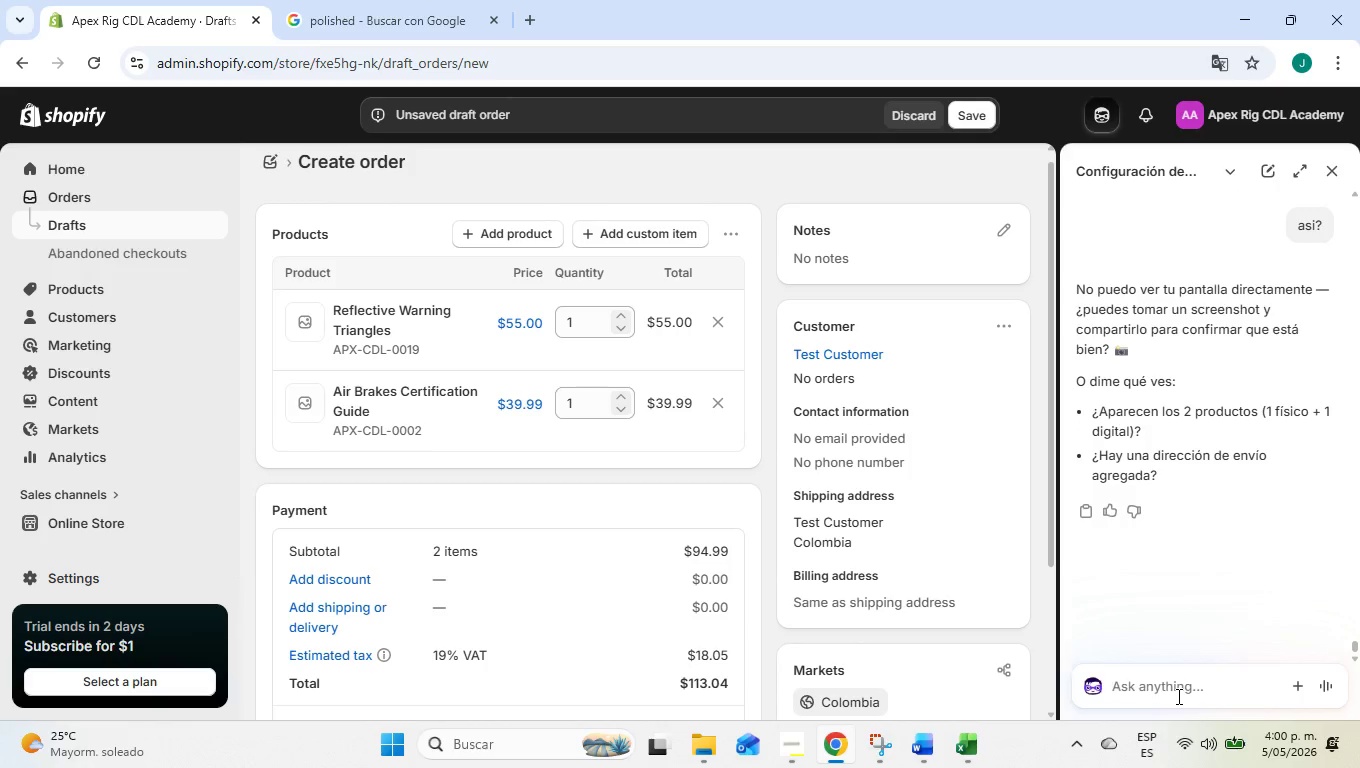 
wait(12.2)
 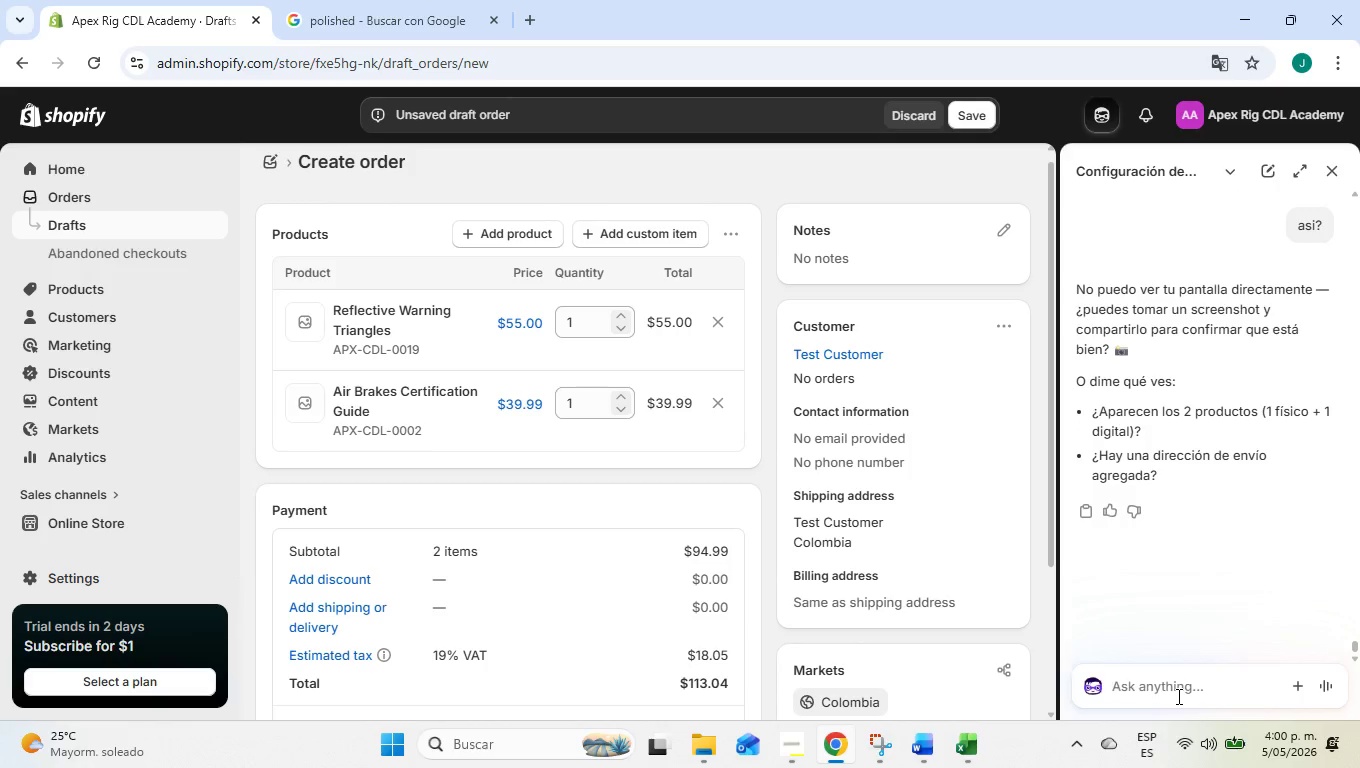 
left_click([880, 750])
 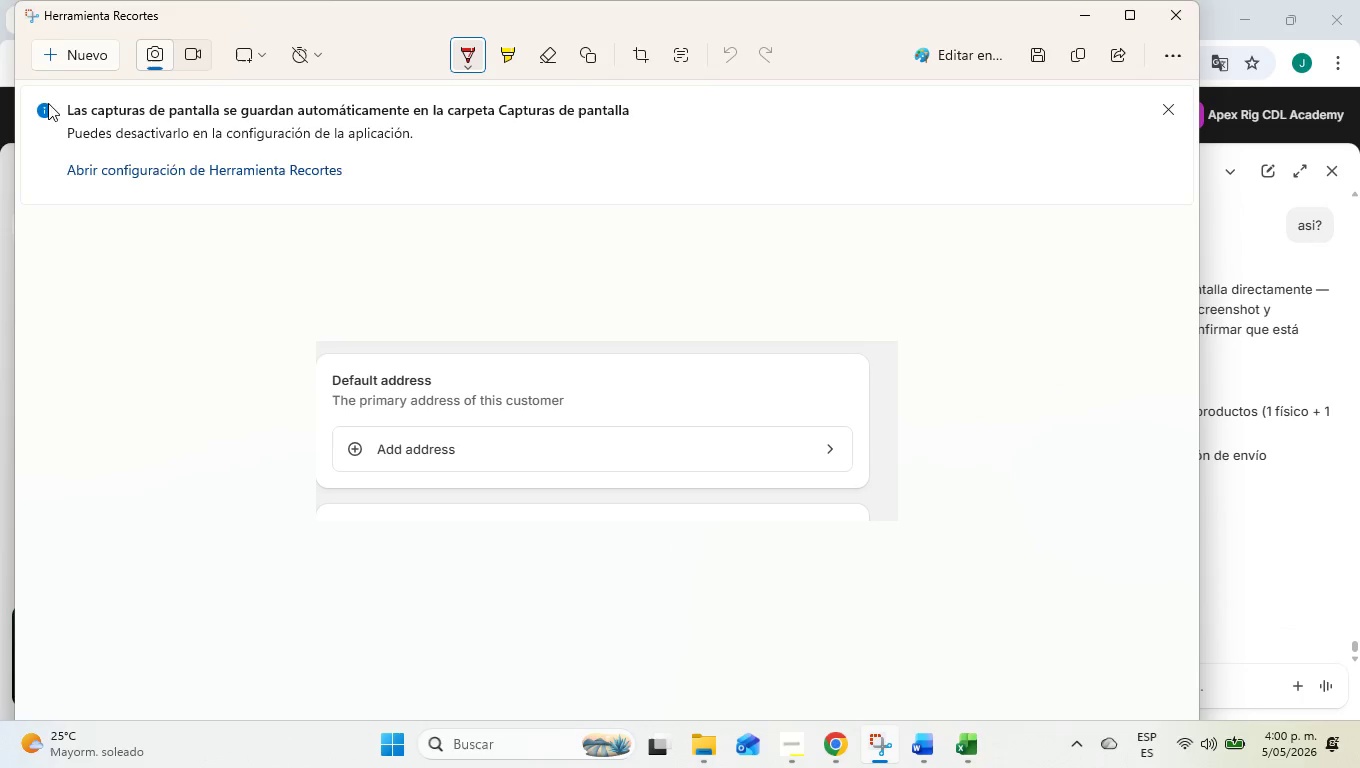 
left_click([55, 47])
 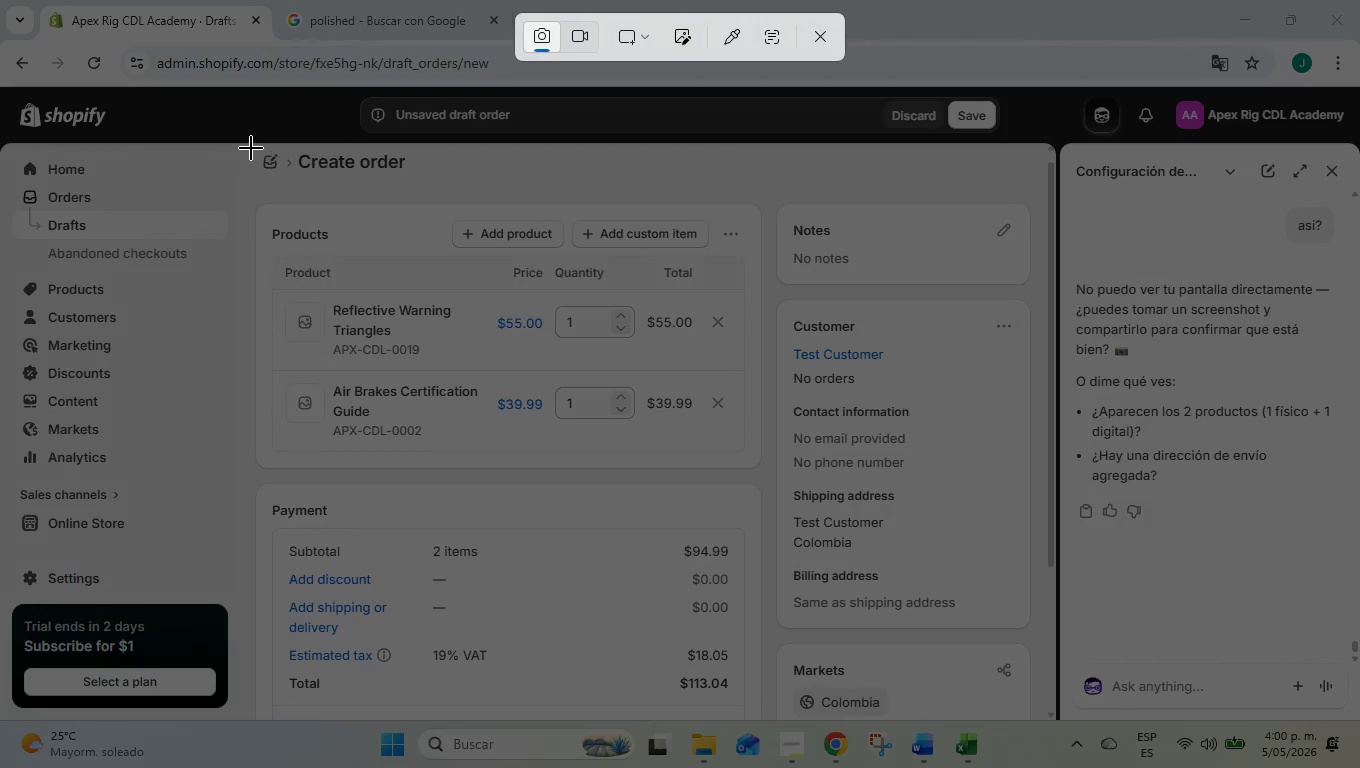 
left_click_drag(start_coordinate=[251, 148], to_coordinate=[1049, 701])
 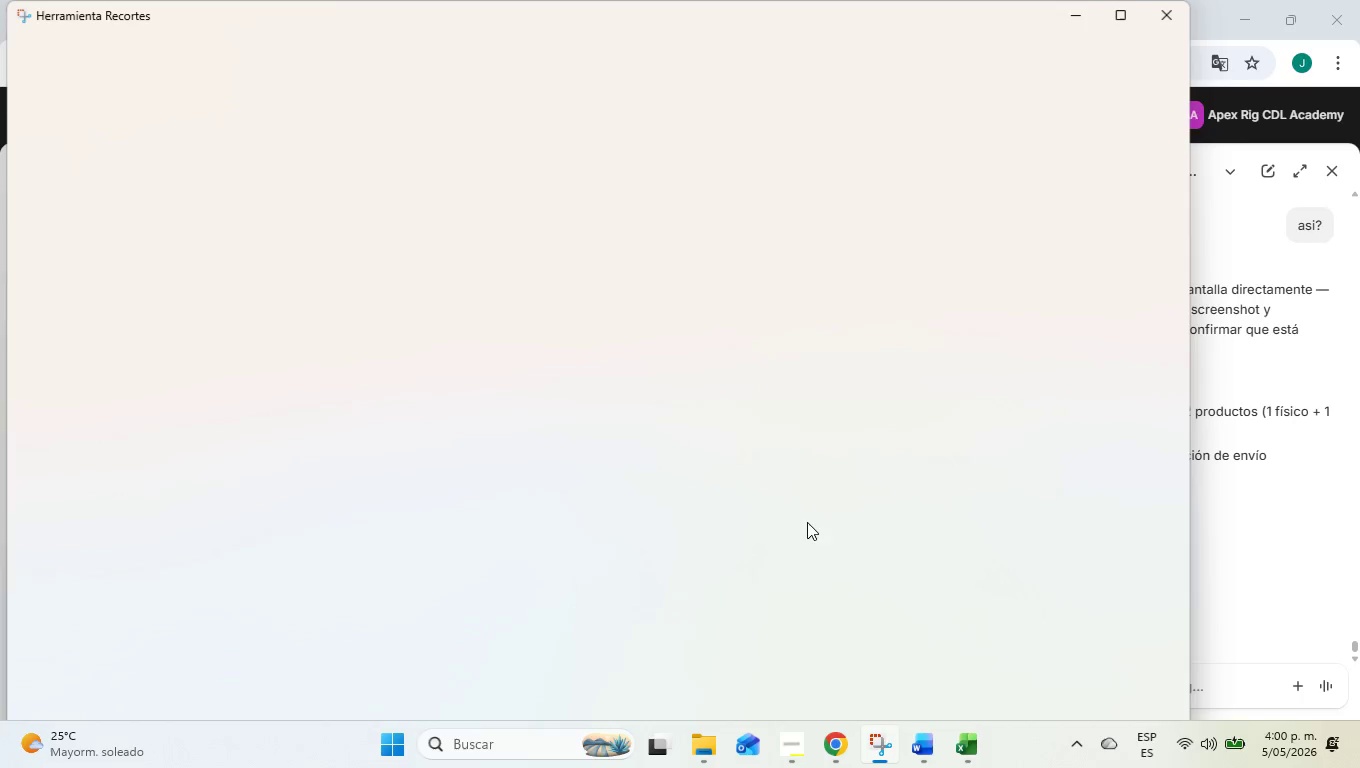 
right_click([803, 519])
 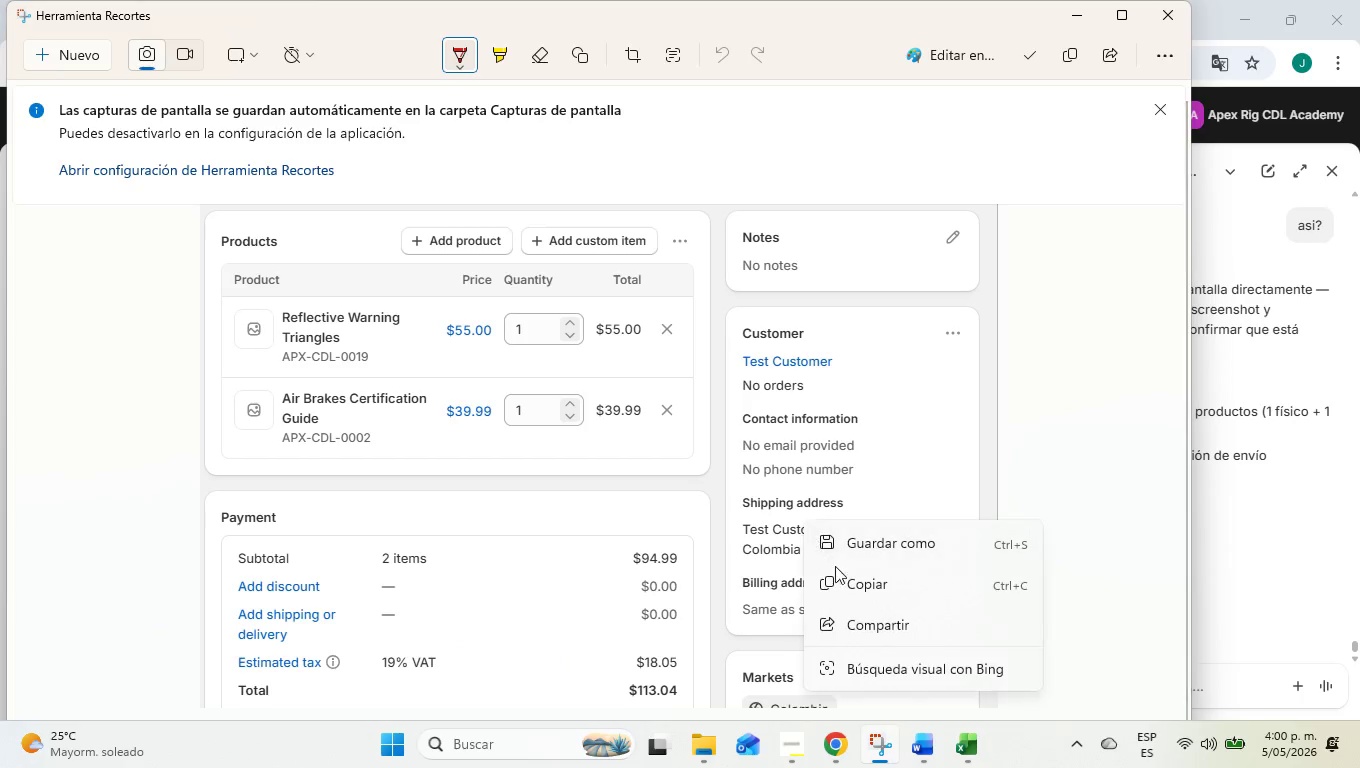 
left_click([851, 580])
 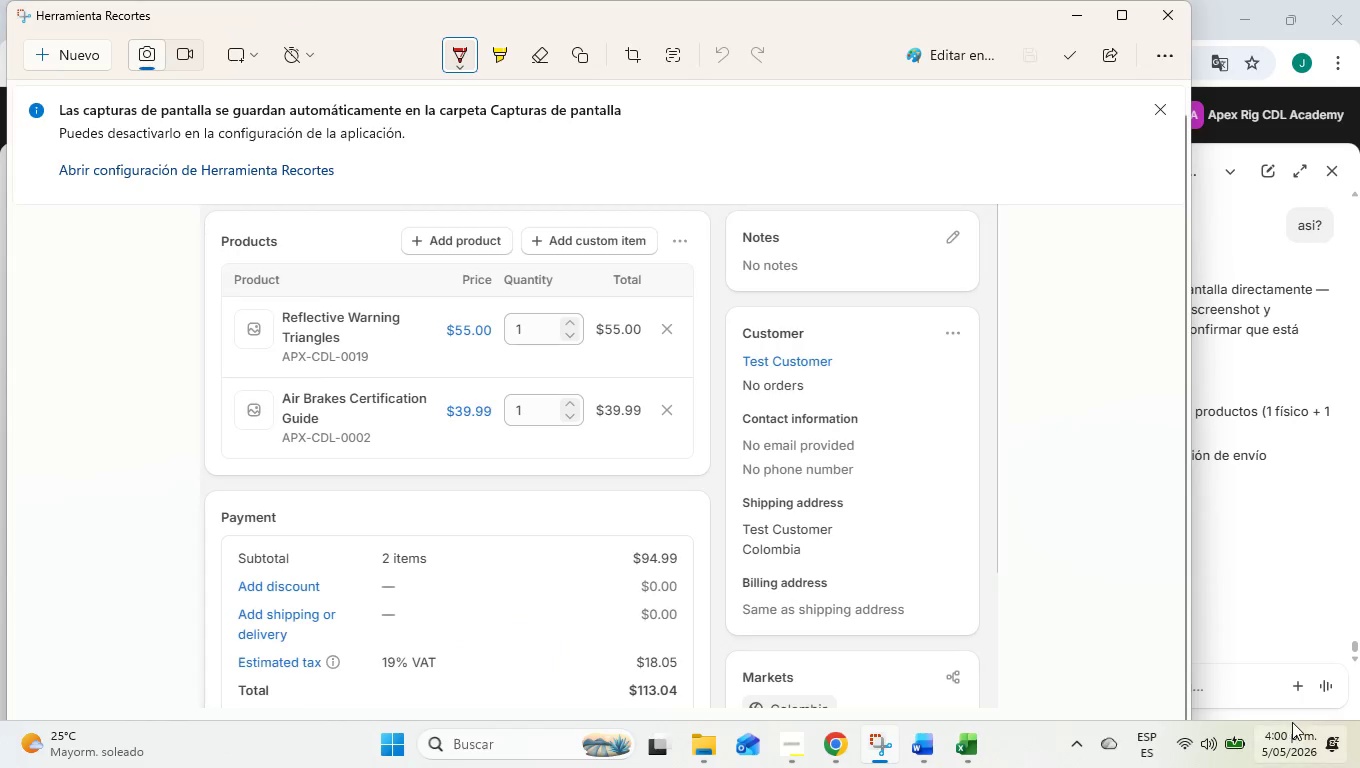 
left_click([1243, 692])
 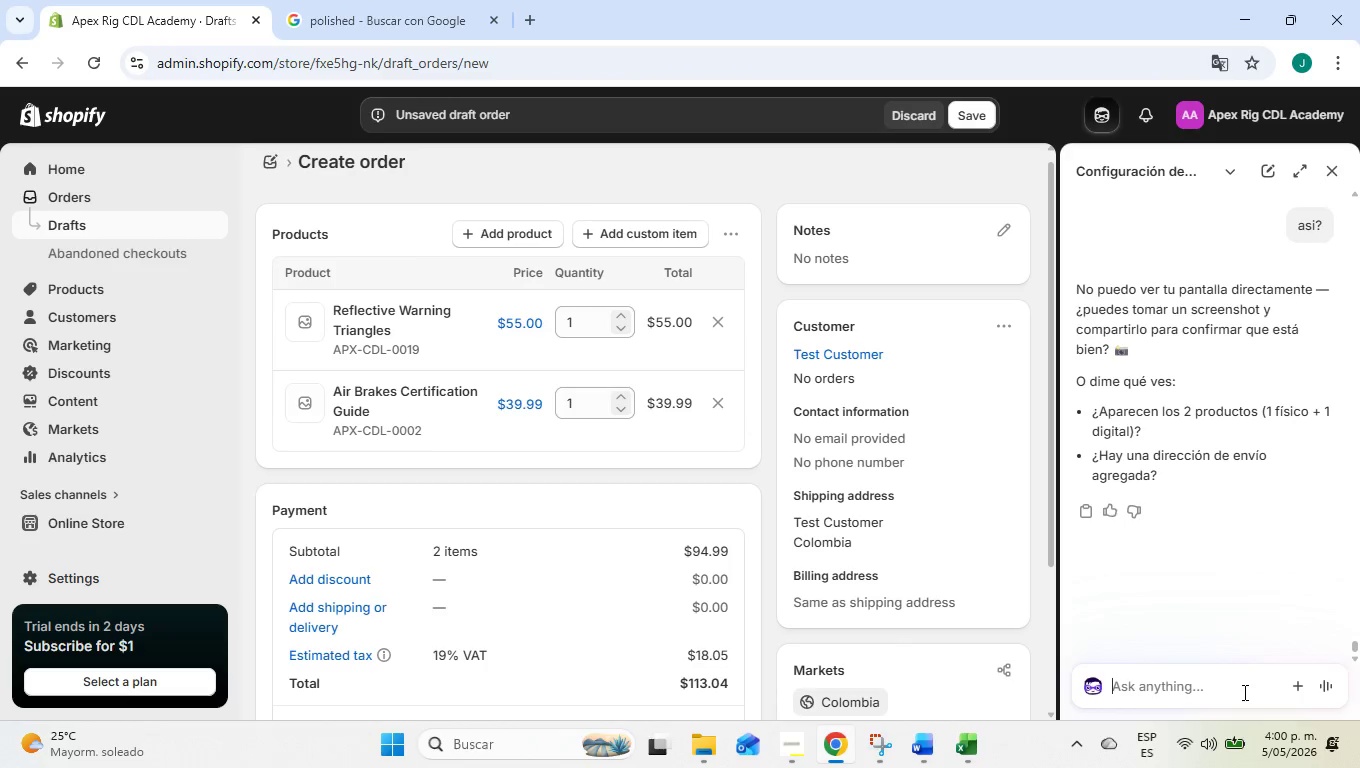 
key(Control+V)
 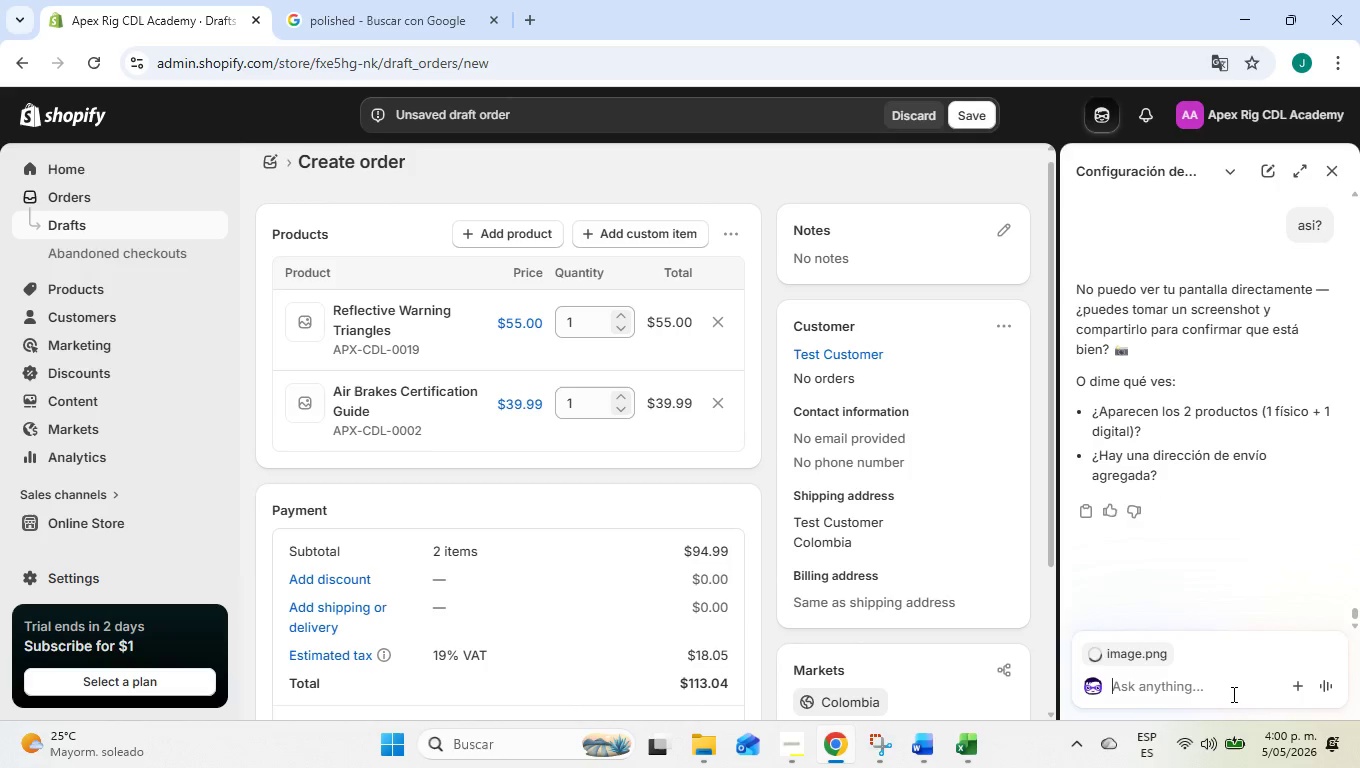 
key(Enter)
 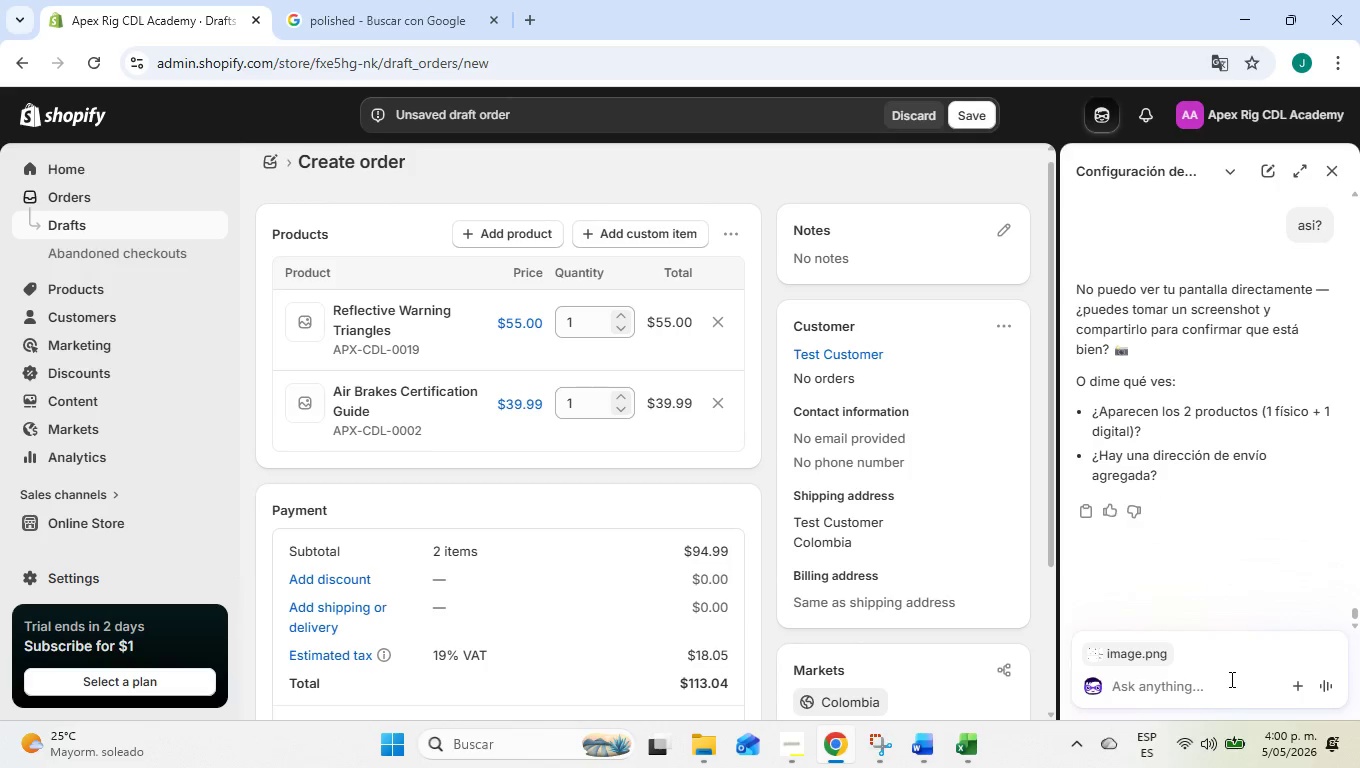 
type(asi)
 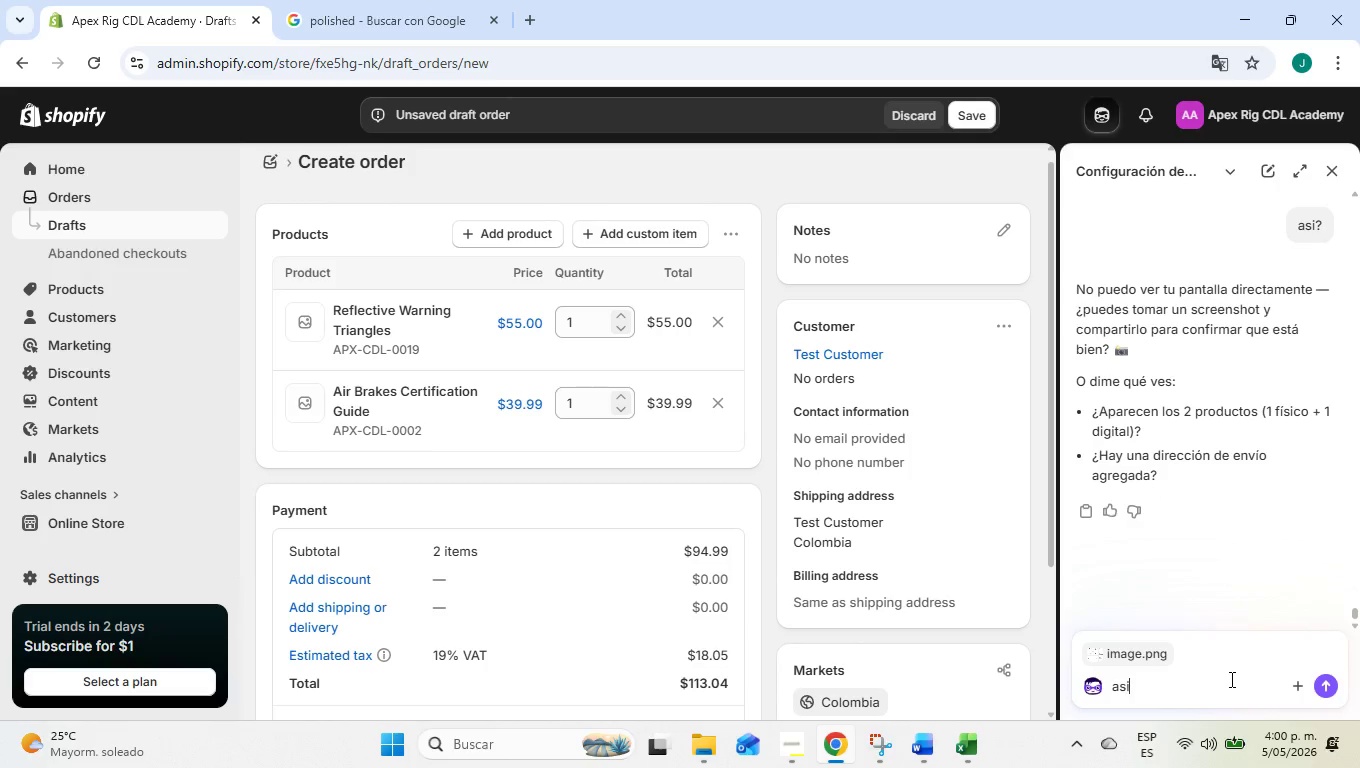 
key(Enter)
 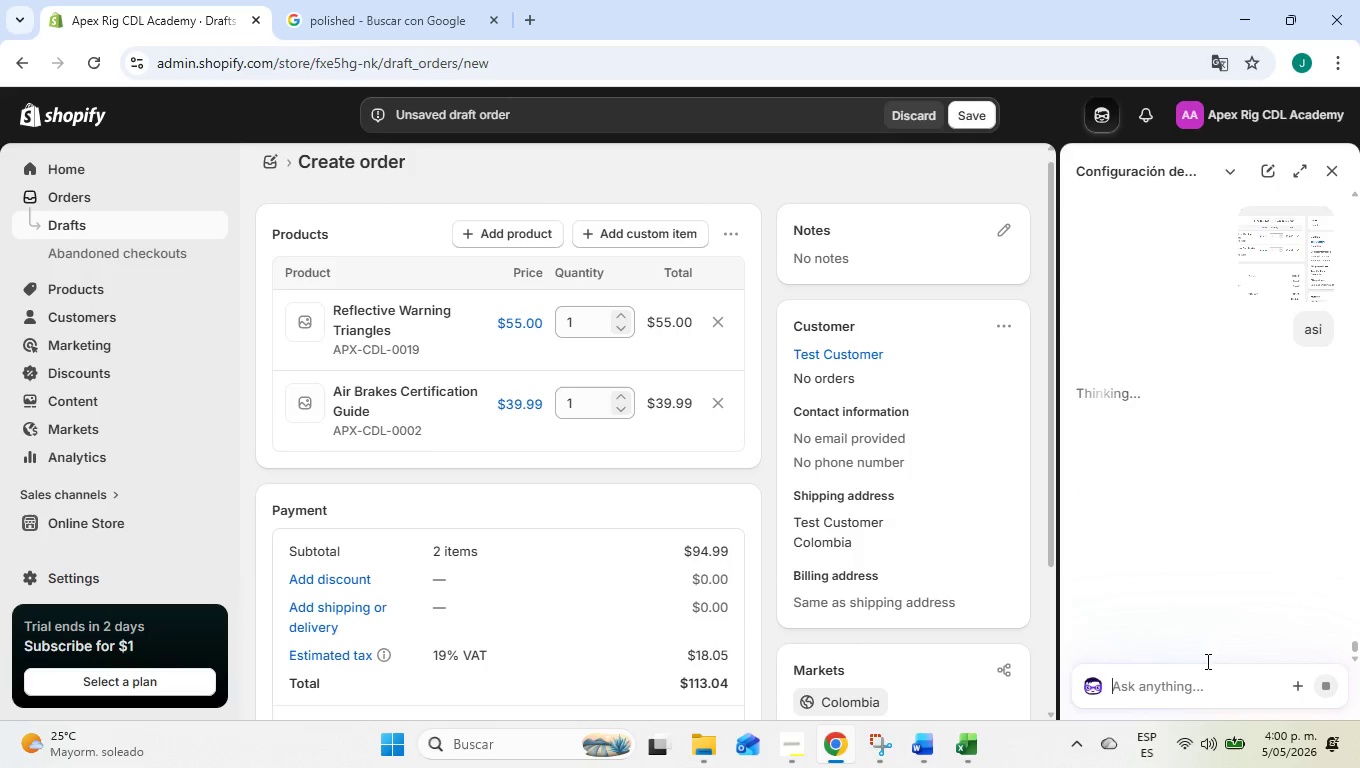 
scroll: coordinate [733, 484], scroll_direction: down, amount: 4.0
 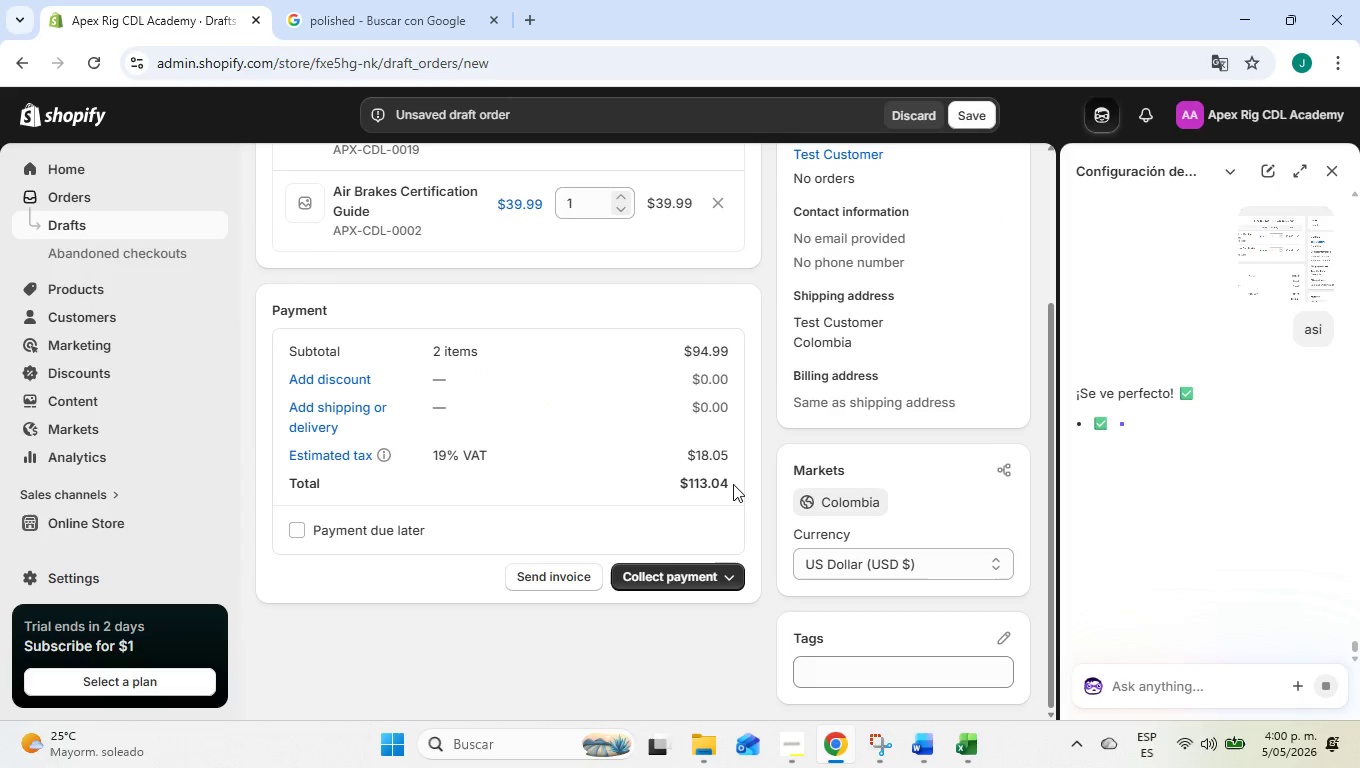 
scroll: coordinate [733, 484], scroll_direction: up, amount: 2.0
 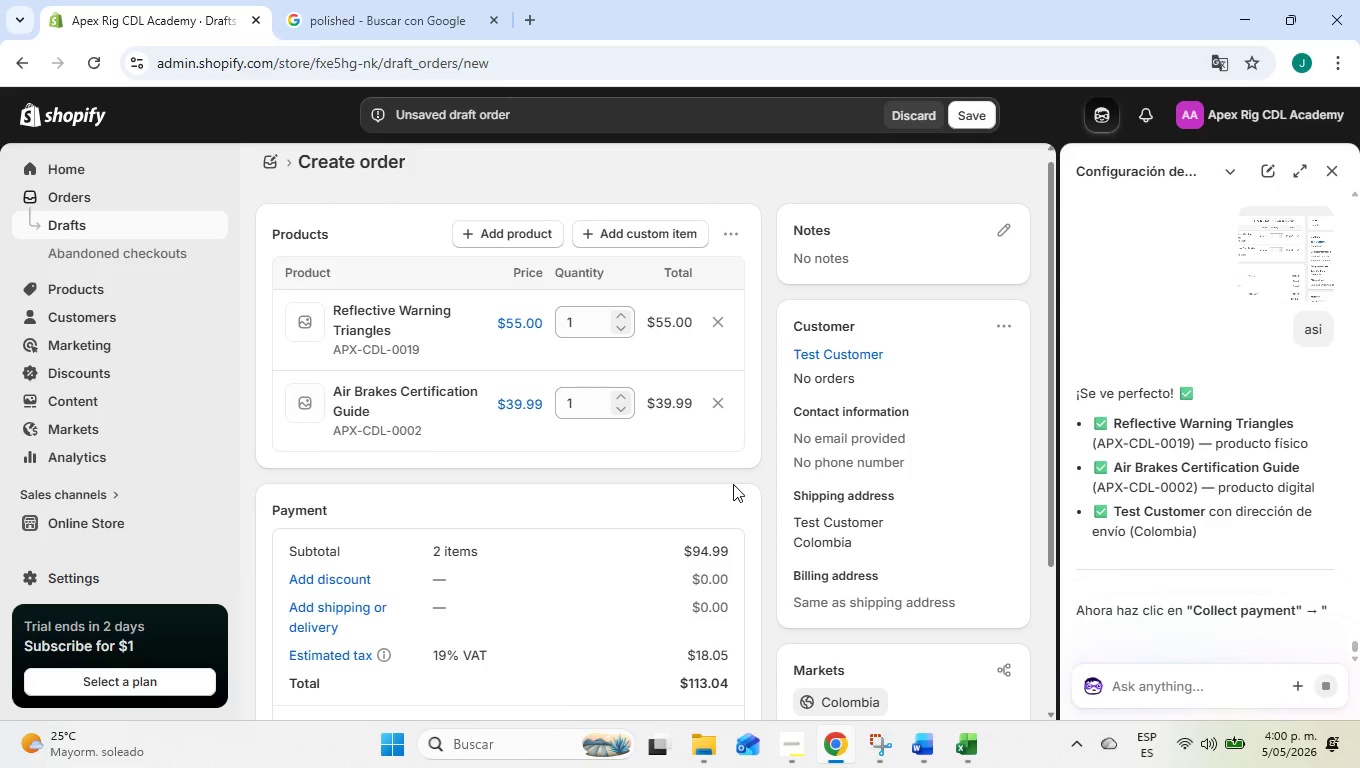 
scroll: coordinate [794, 496], scroll_direction: down, amount: 3.0
 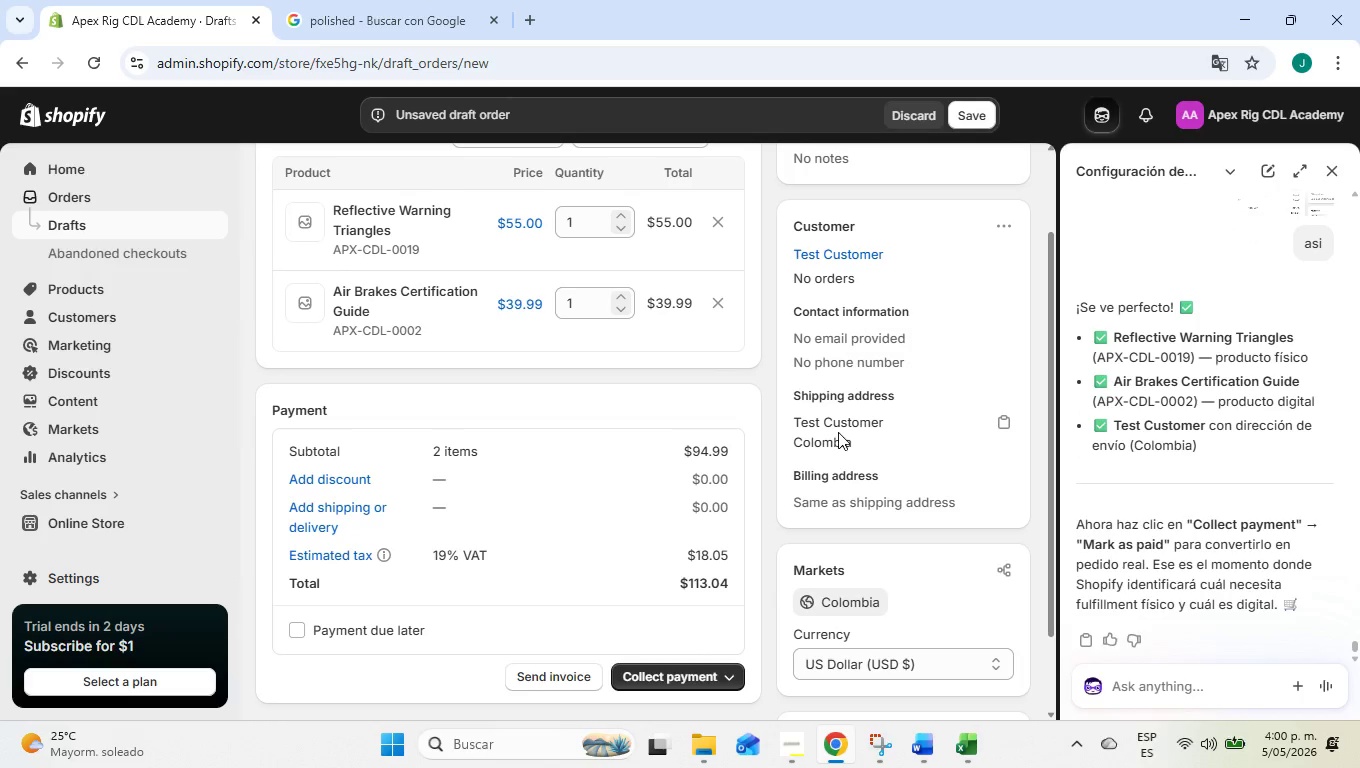 
left_click([1008, 223])
 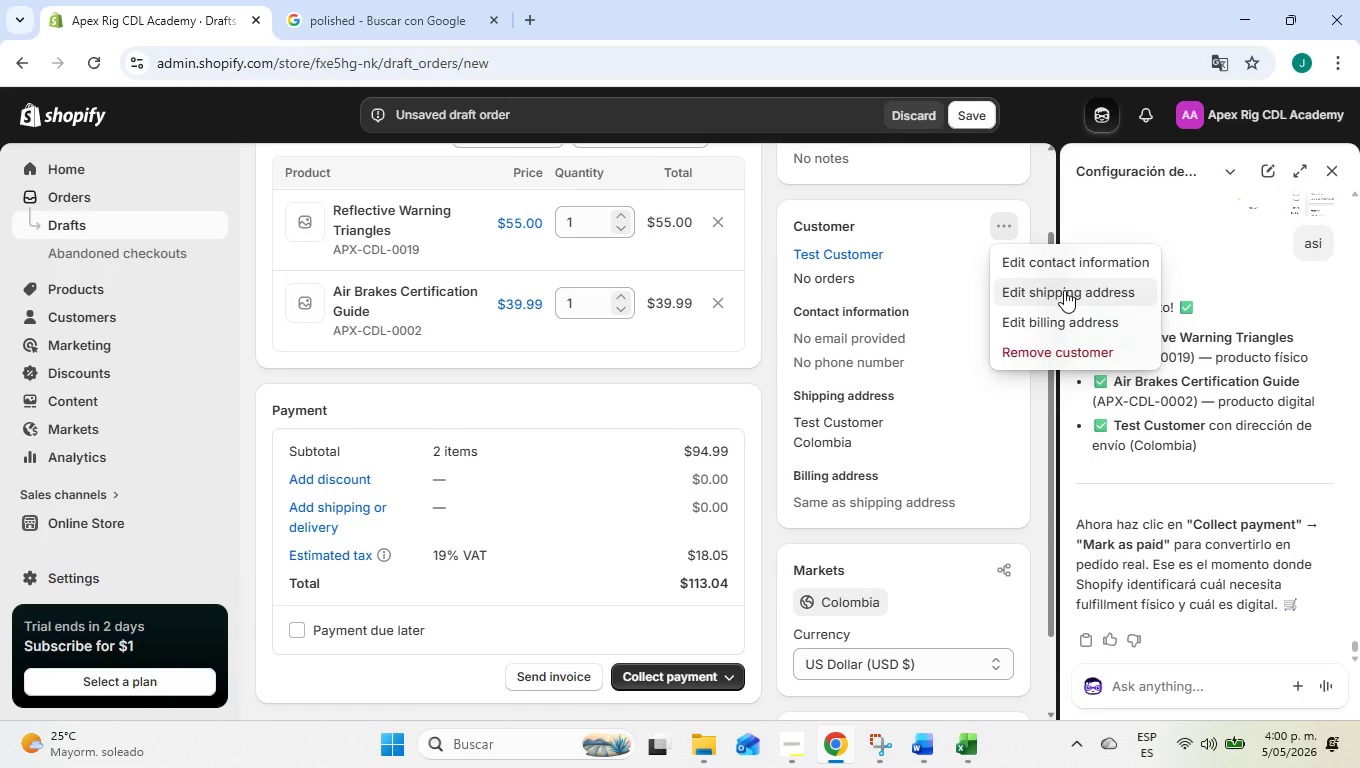 
left_click([1065, 291])
 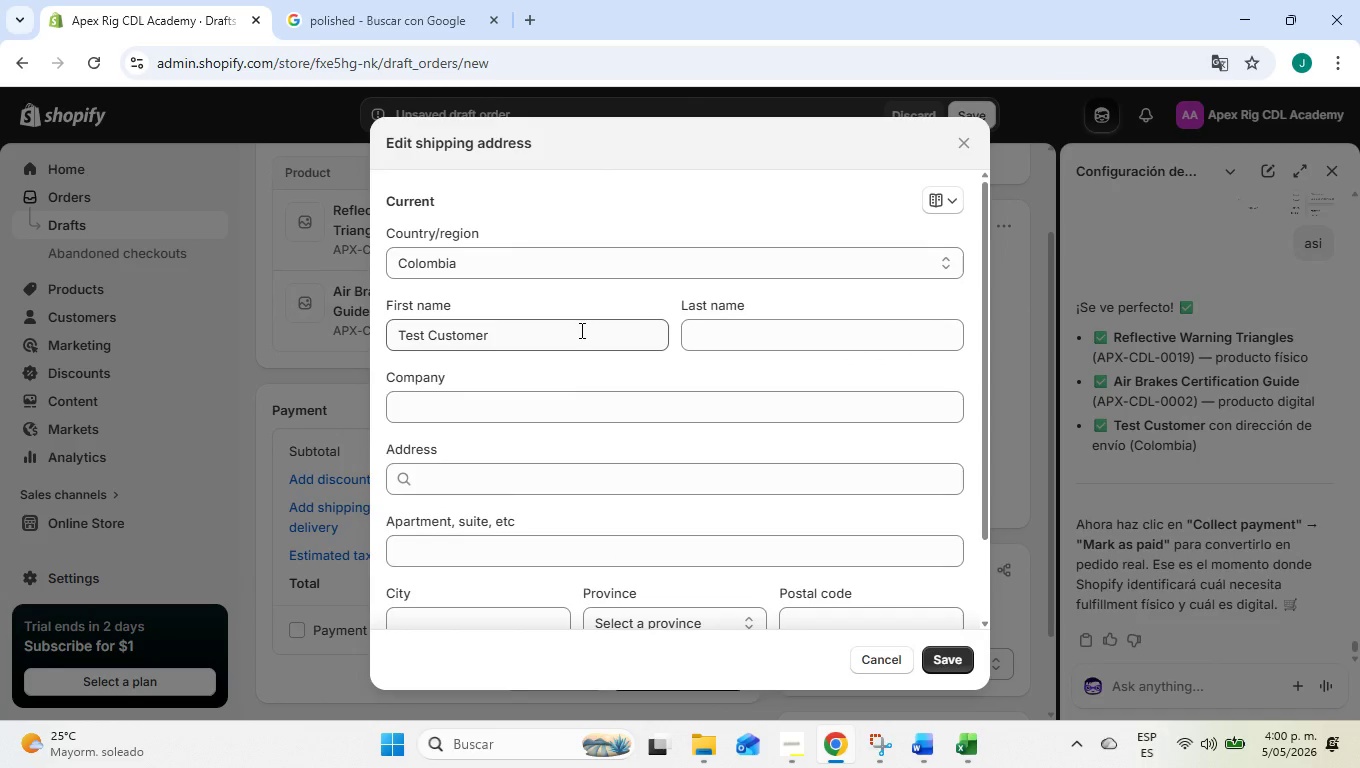 
left_click_drag(start_coordinate=[511, 262], to_coordinate=[264, 221])
 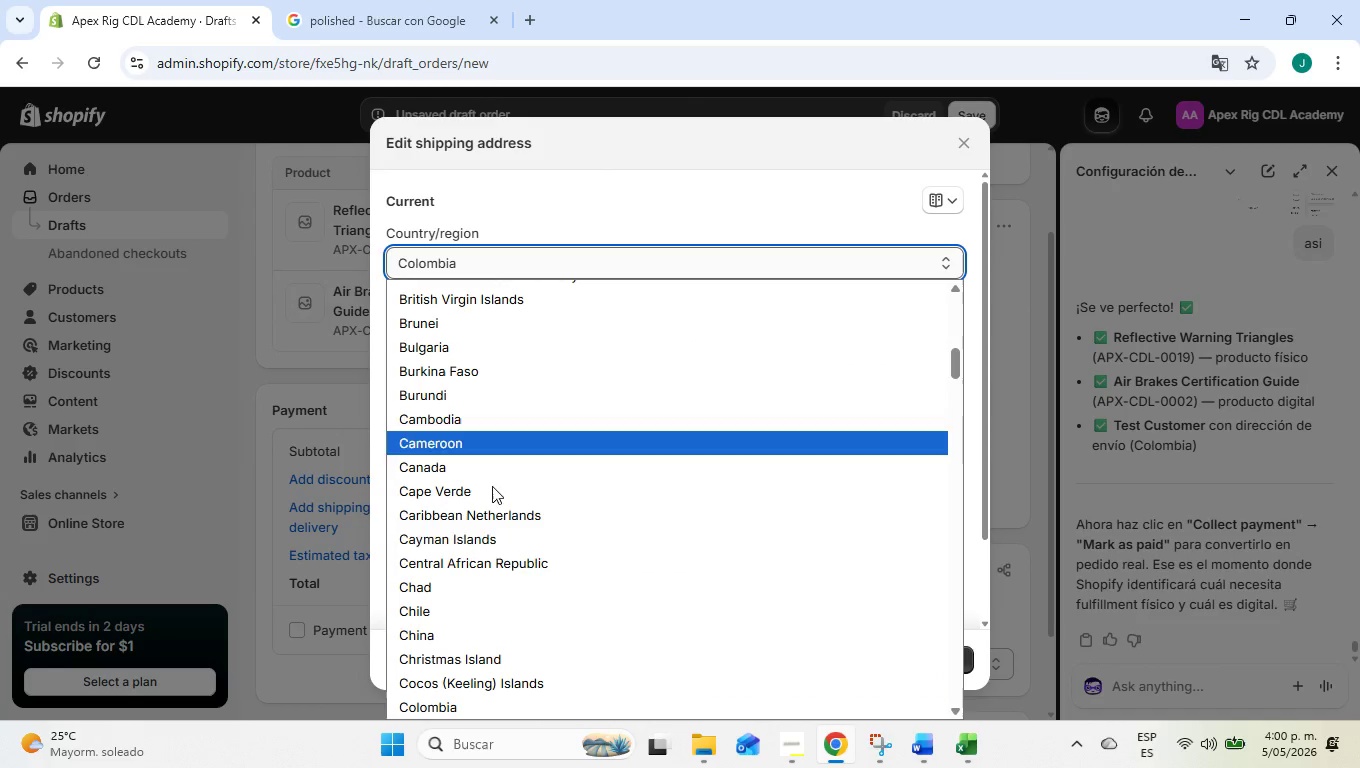 
scroll: coordinate [557, 542], scroll_direction: down, amount: 24.0
 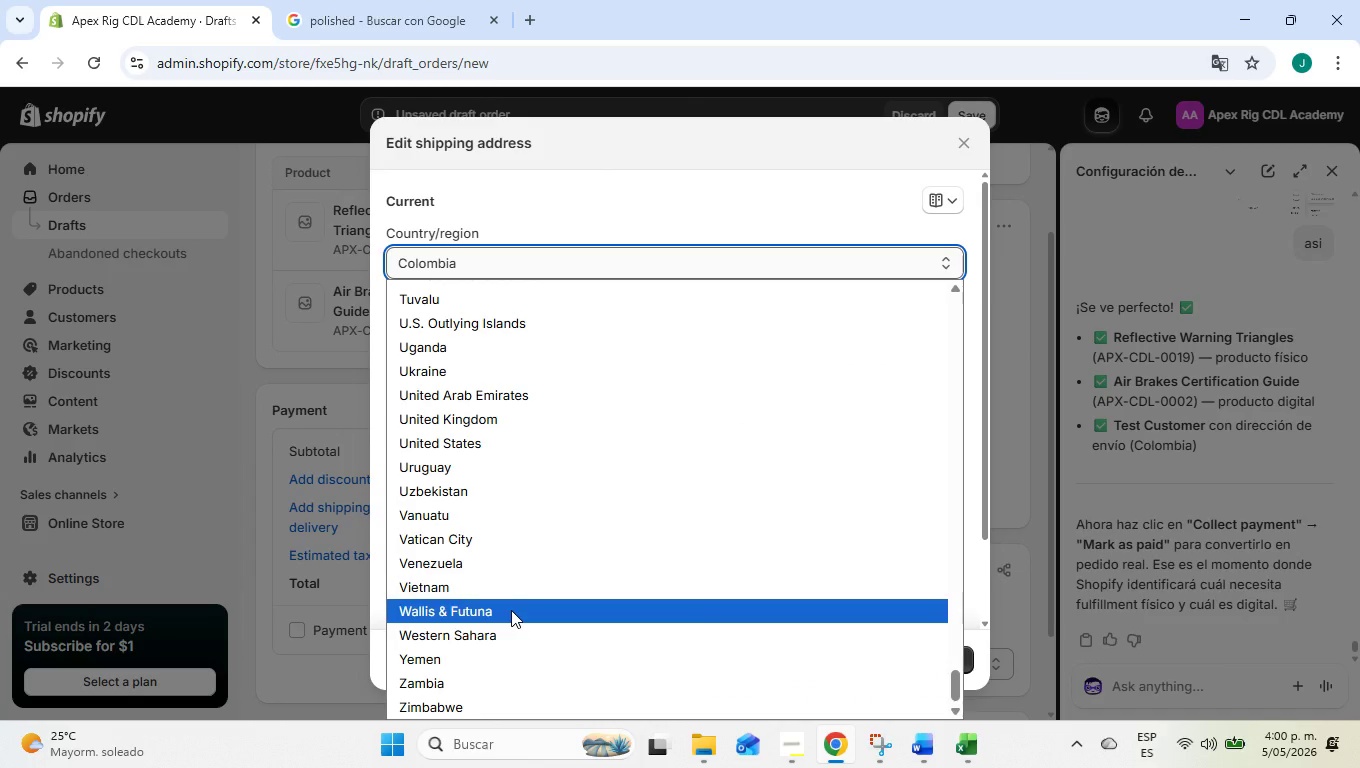 
scroll: coordinate [511, 610], scroll_direction: up, amount: 1.0
 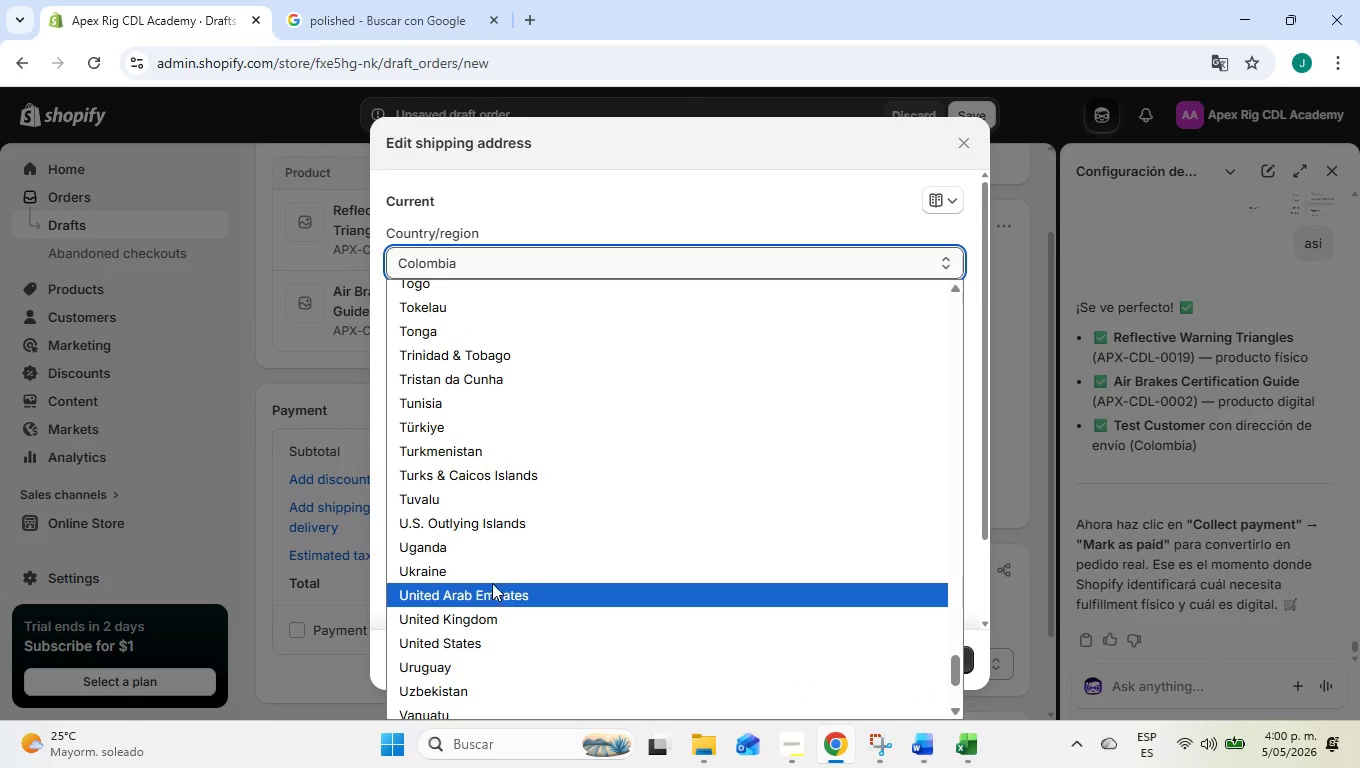 
left_click([489, 644])
 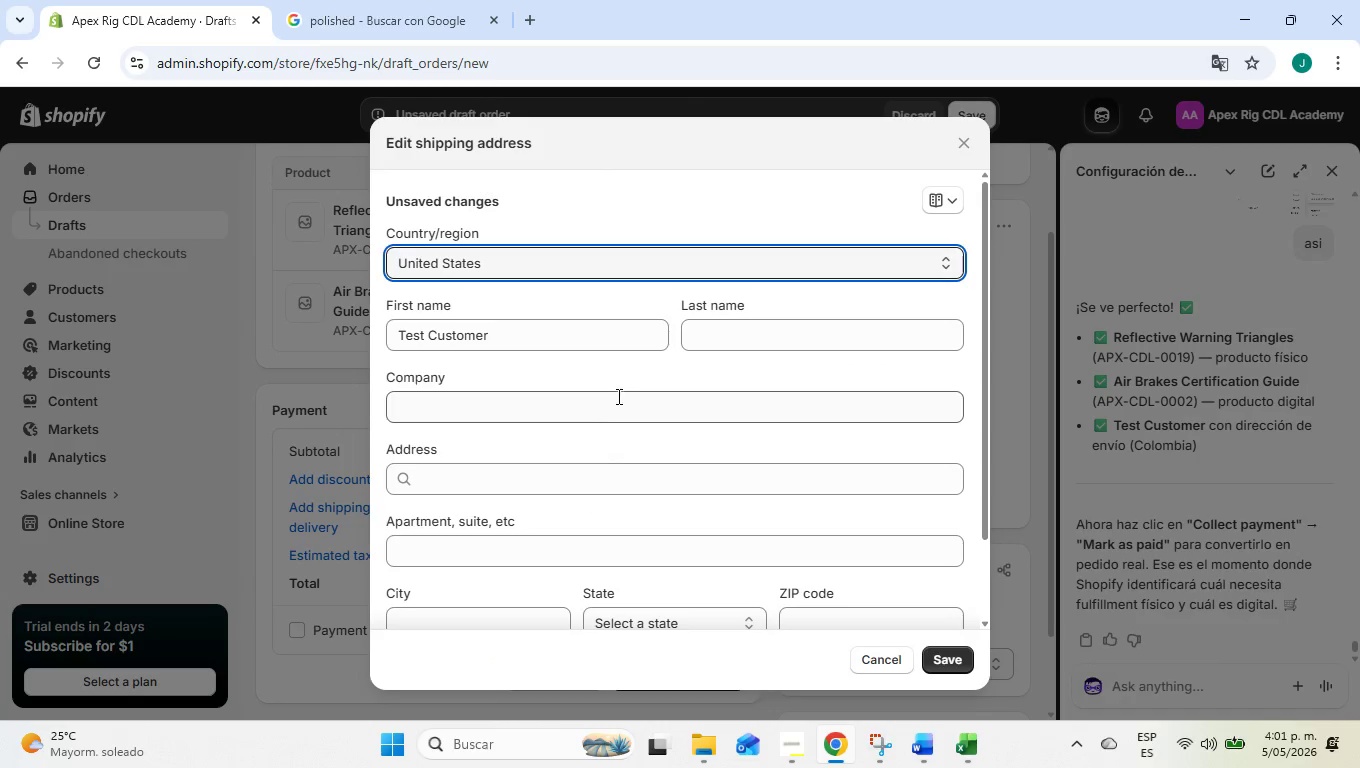 
left_click([619, 376])
 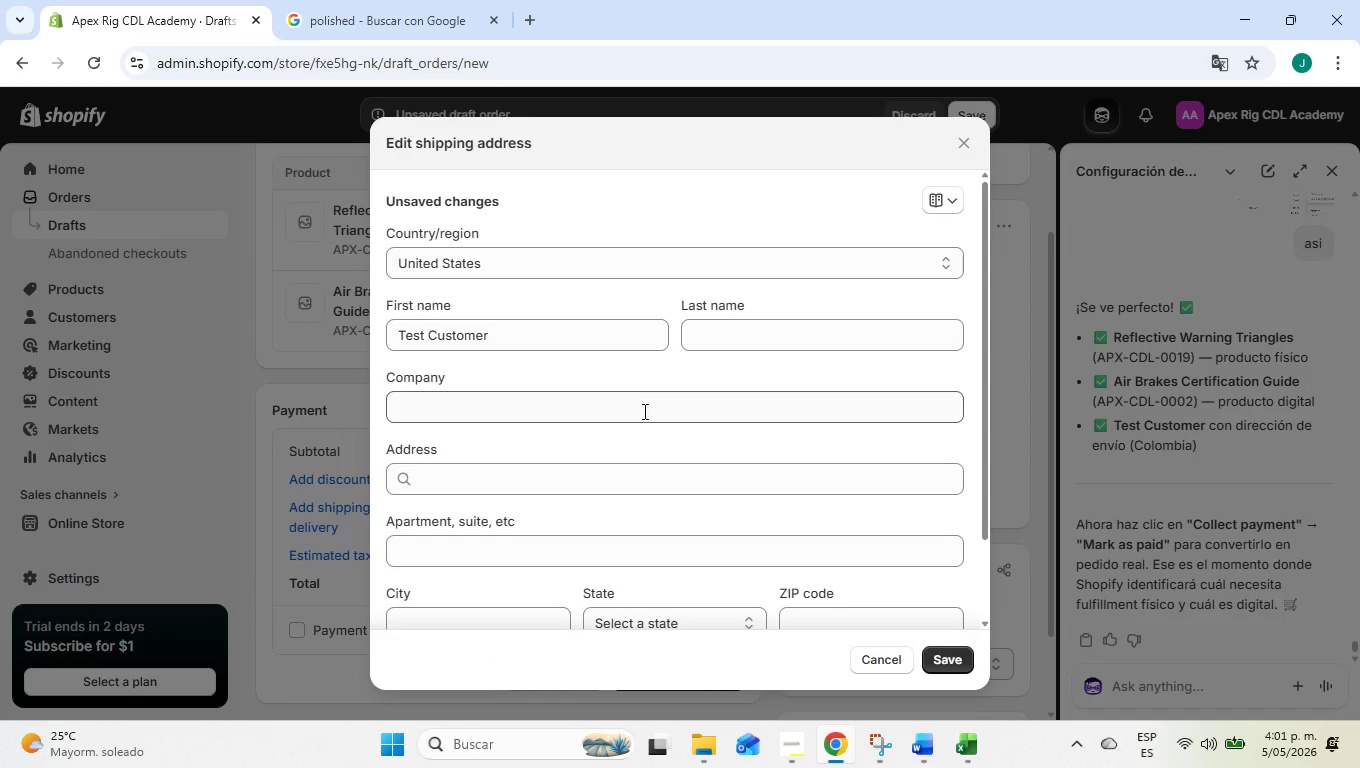 
scroll: coordinate [646, 424], scroll_direction: down, amount: 6.0
 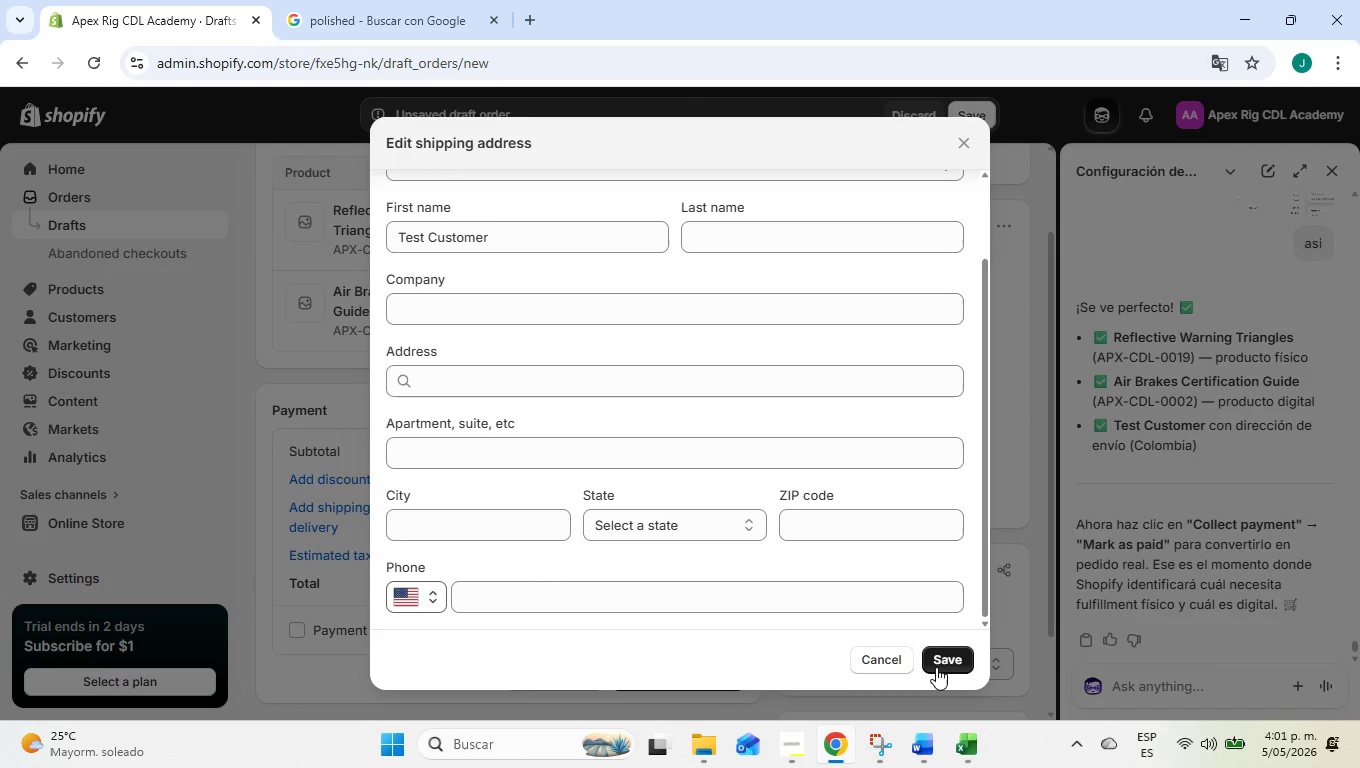 
left_click([931, 662])
 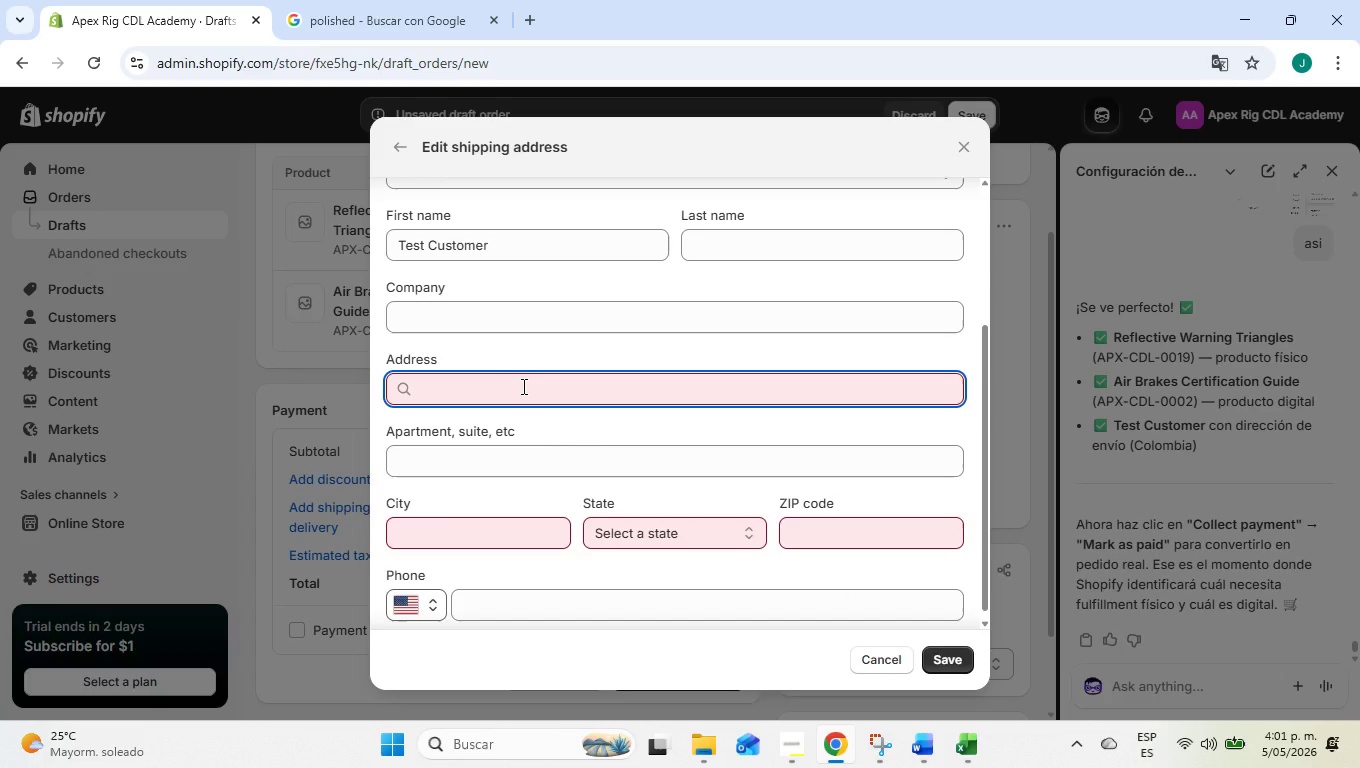 
wait(5.84)
 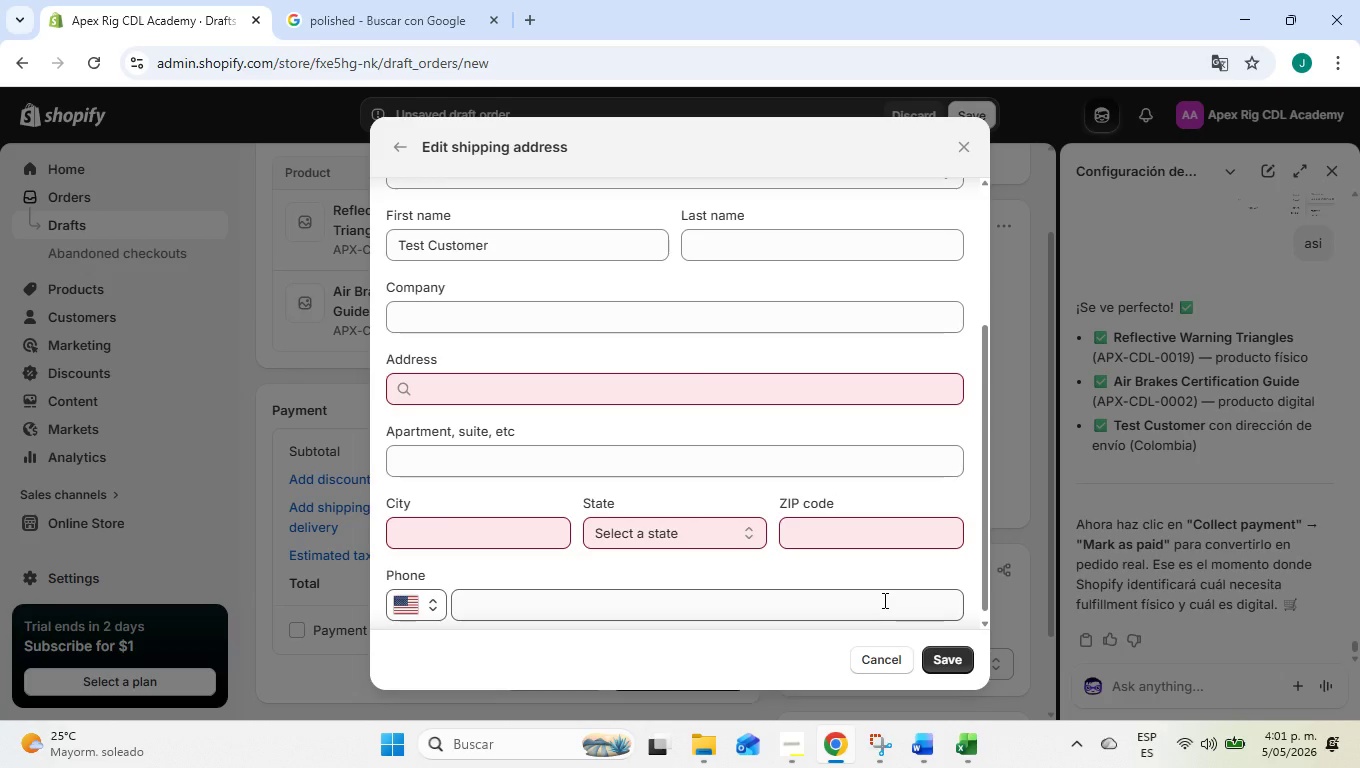 
type(New)
 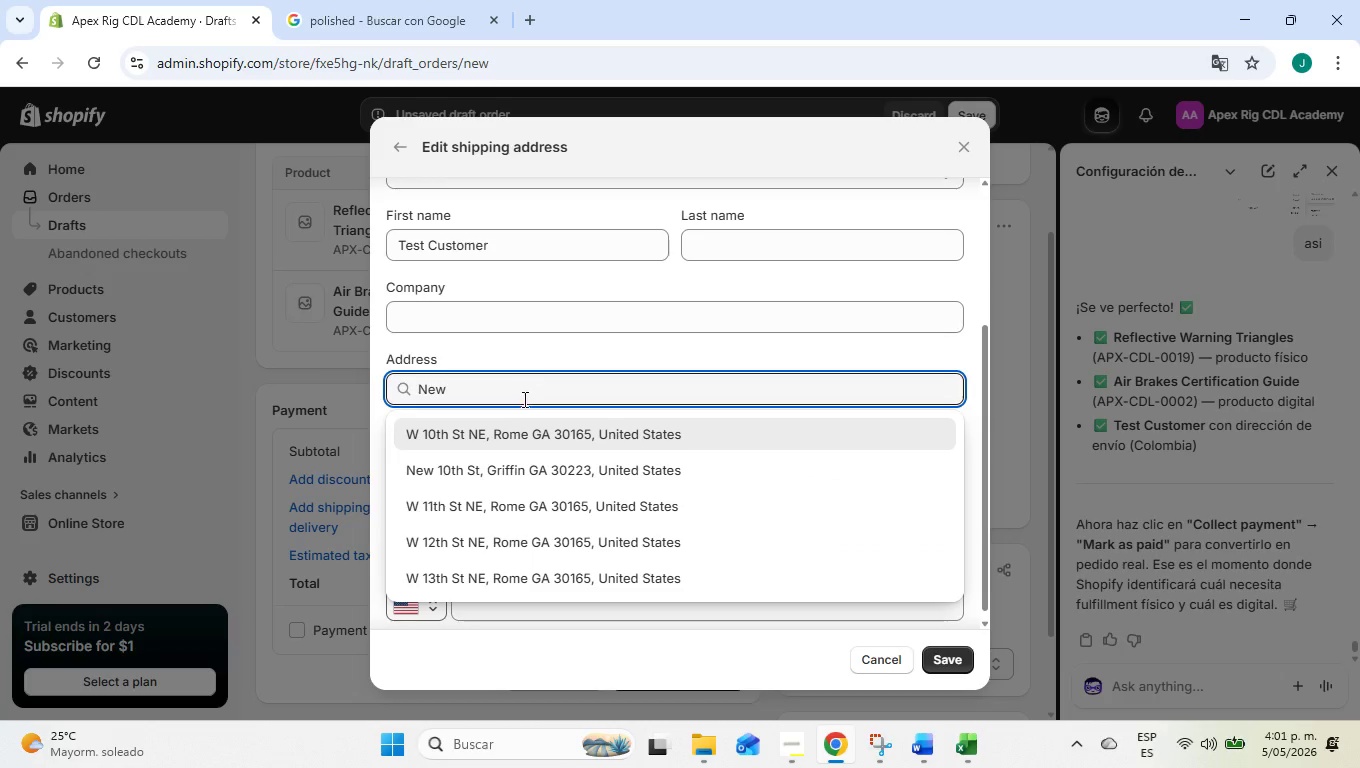 
left_click([575, 464])
 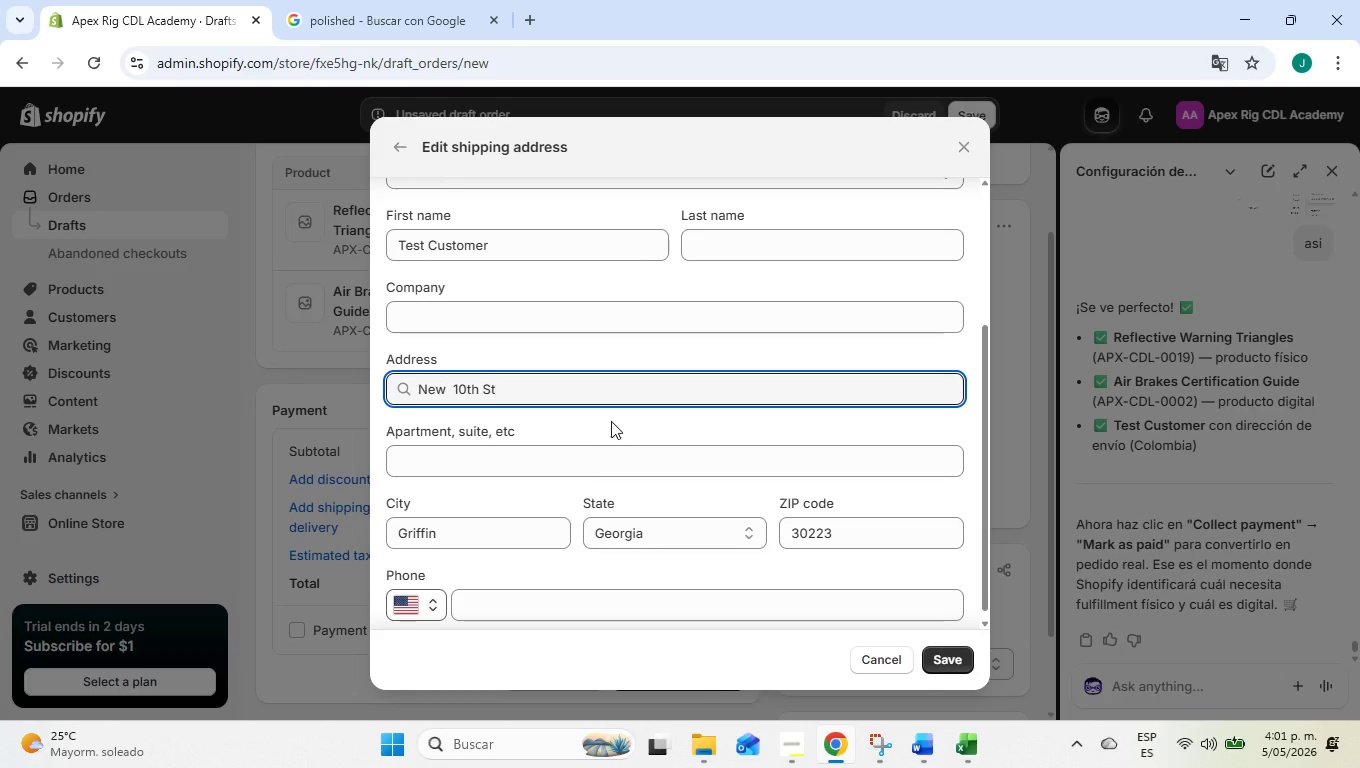 
left_click([611, 421])
 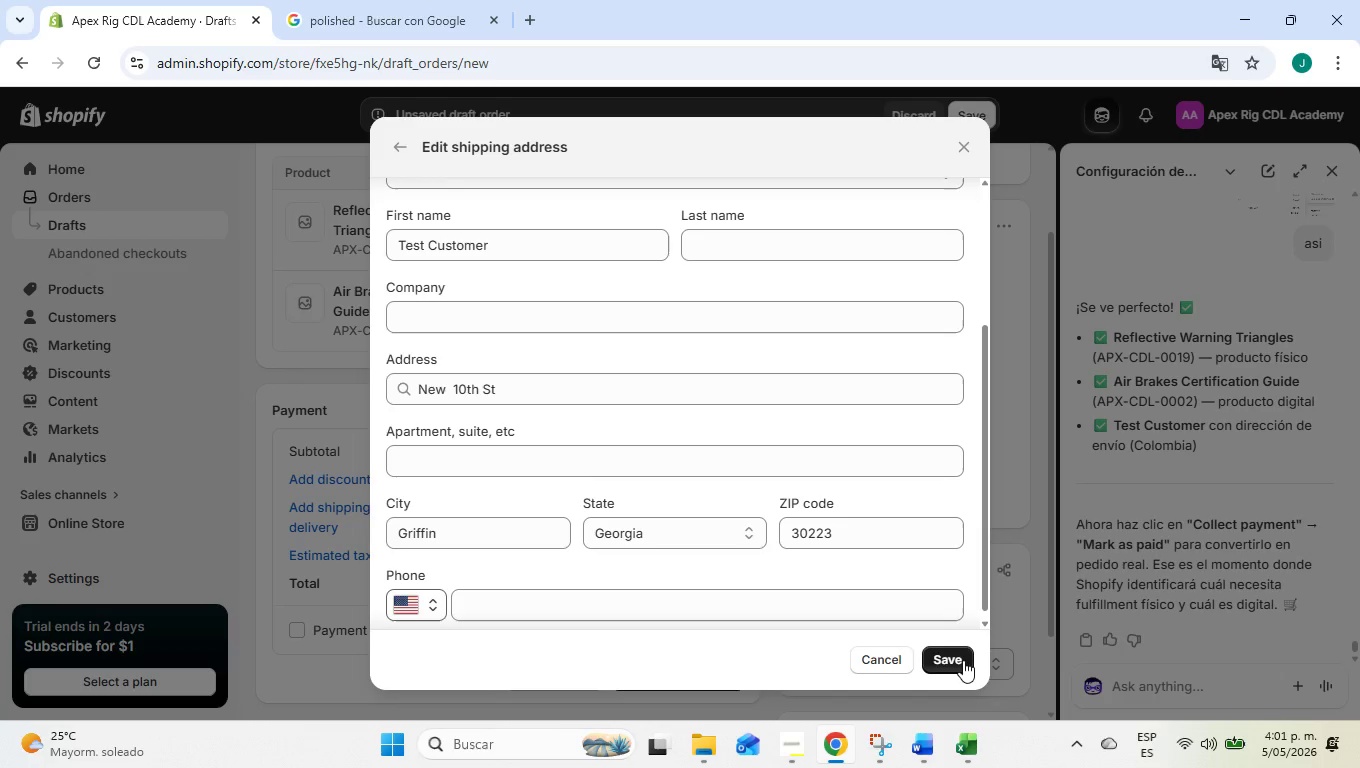 
left_click([961, 660])
 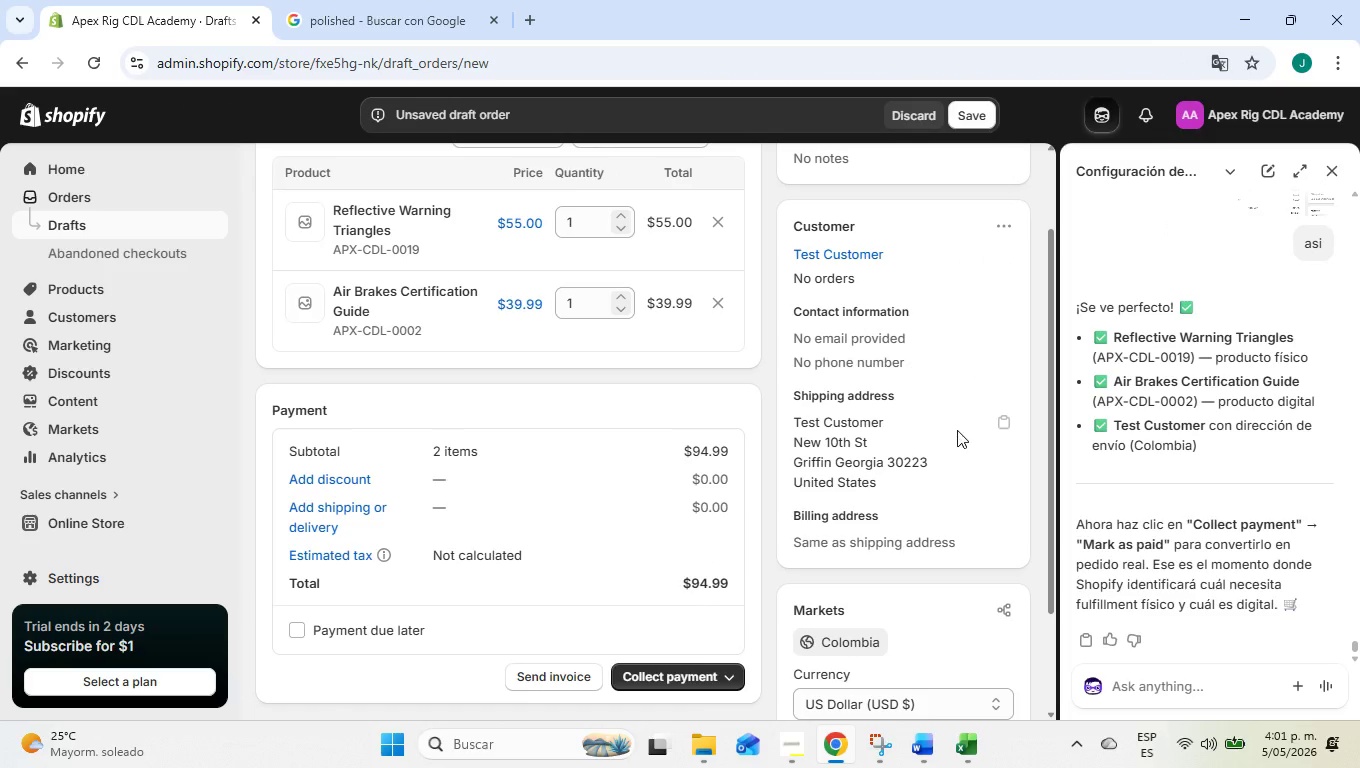 
wait(11.62)
 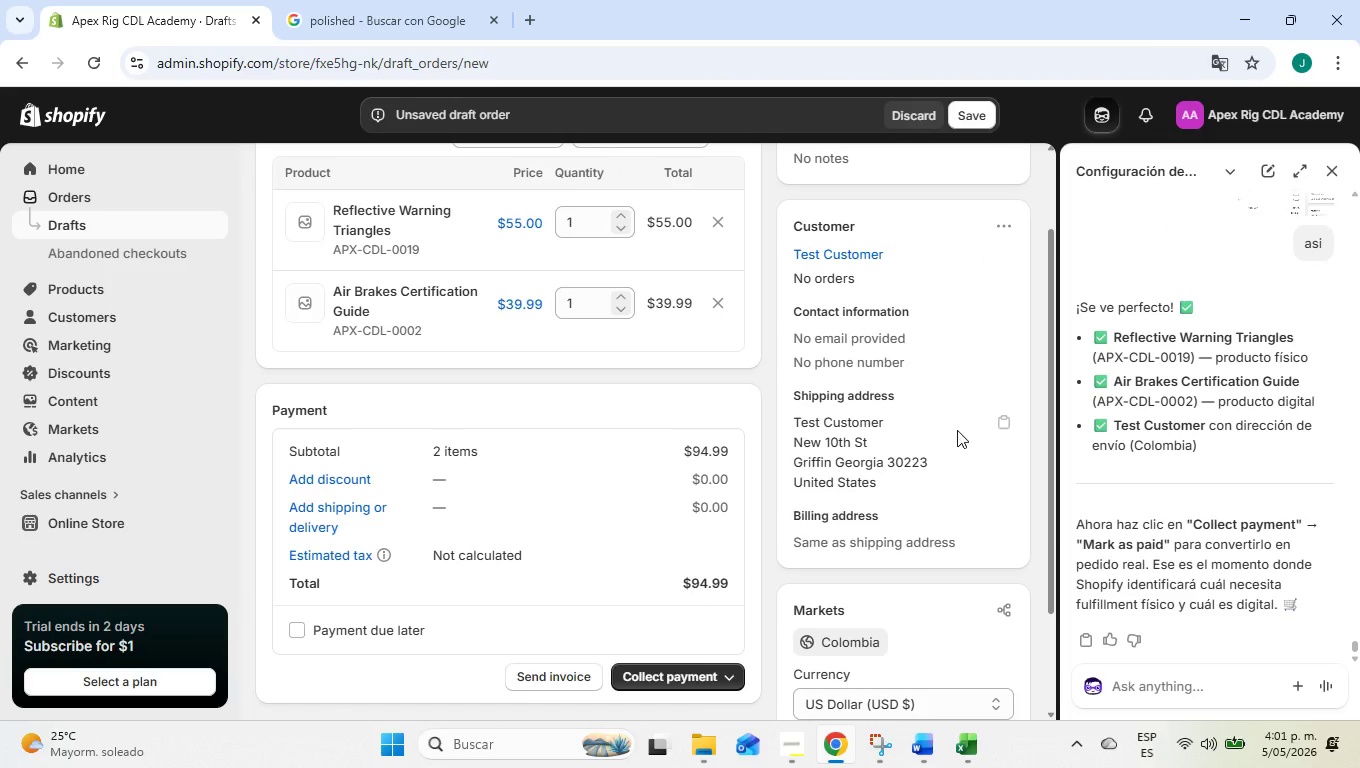 
scroll: coordinate [962, 406], scroll_direction: down, amount: 1.0
 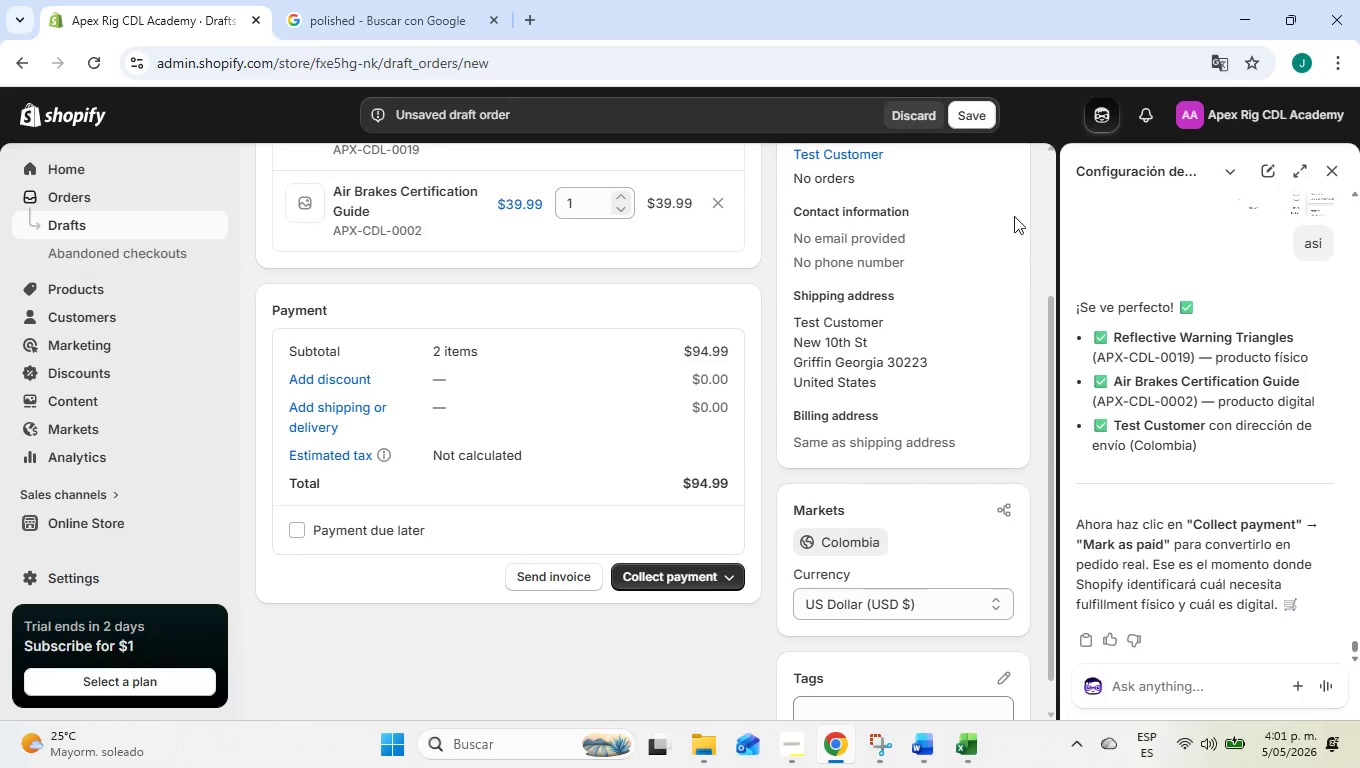 
left_click([977, 121])
 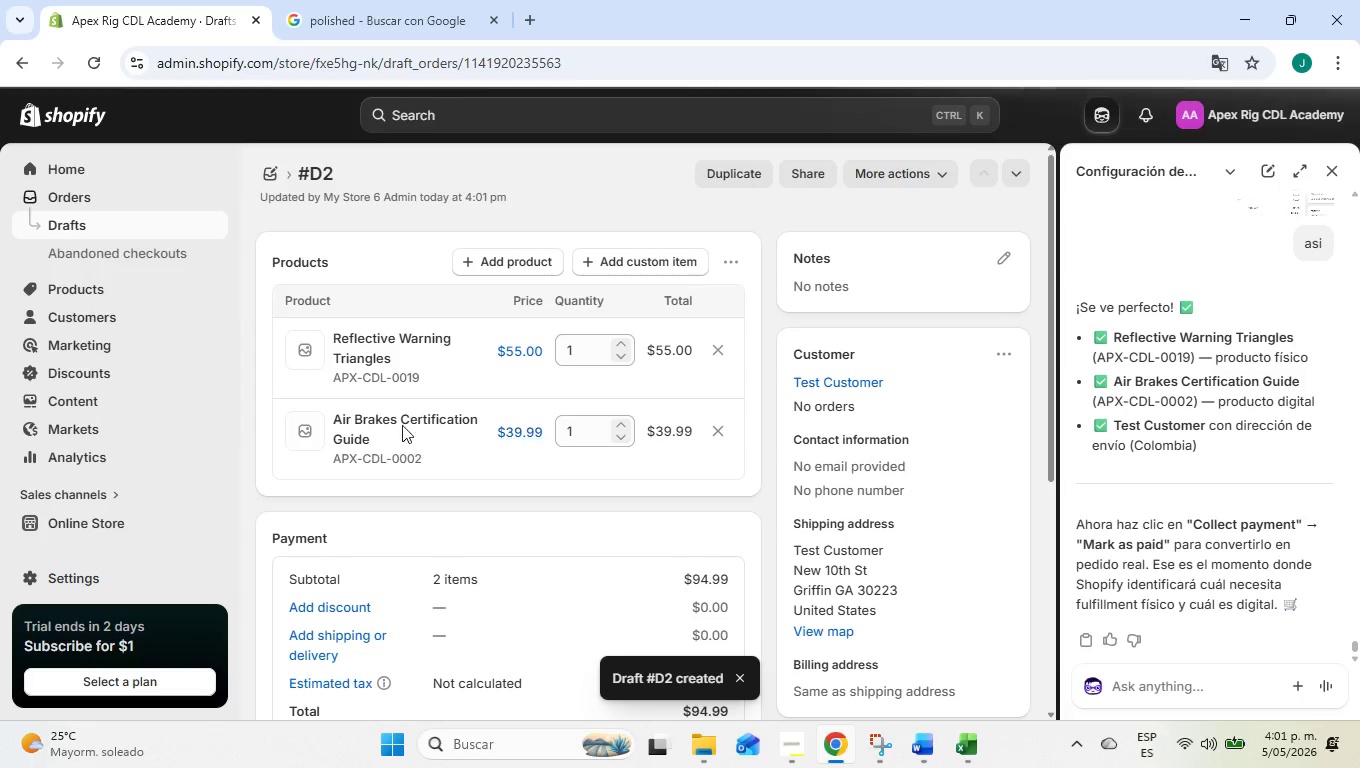 
wait(5.33)
 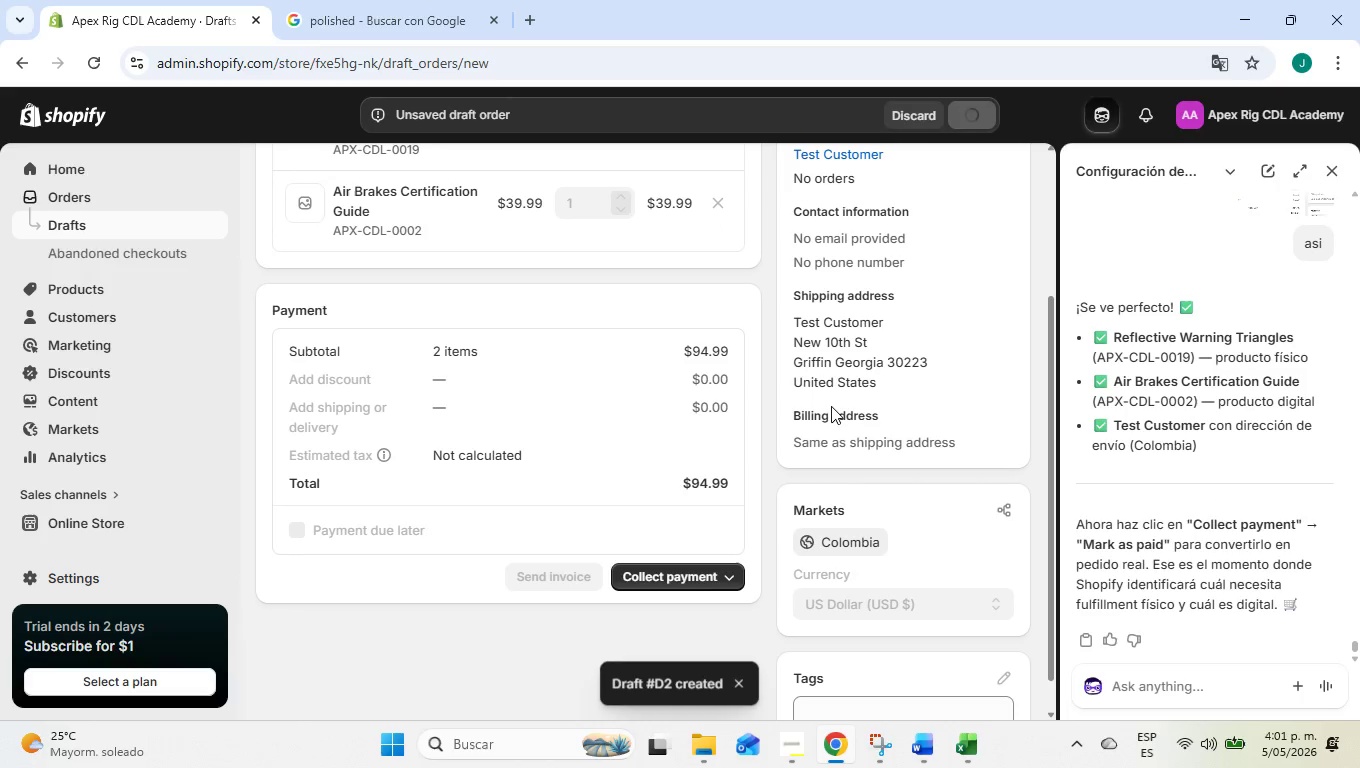 
scroll: coordinate [595, 519], scroll_direction: down, amount: 4.0
 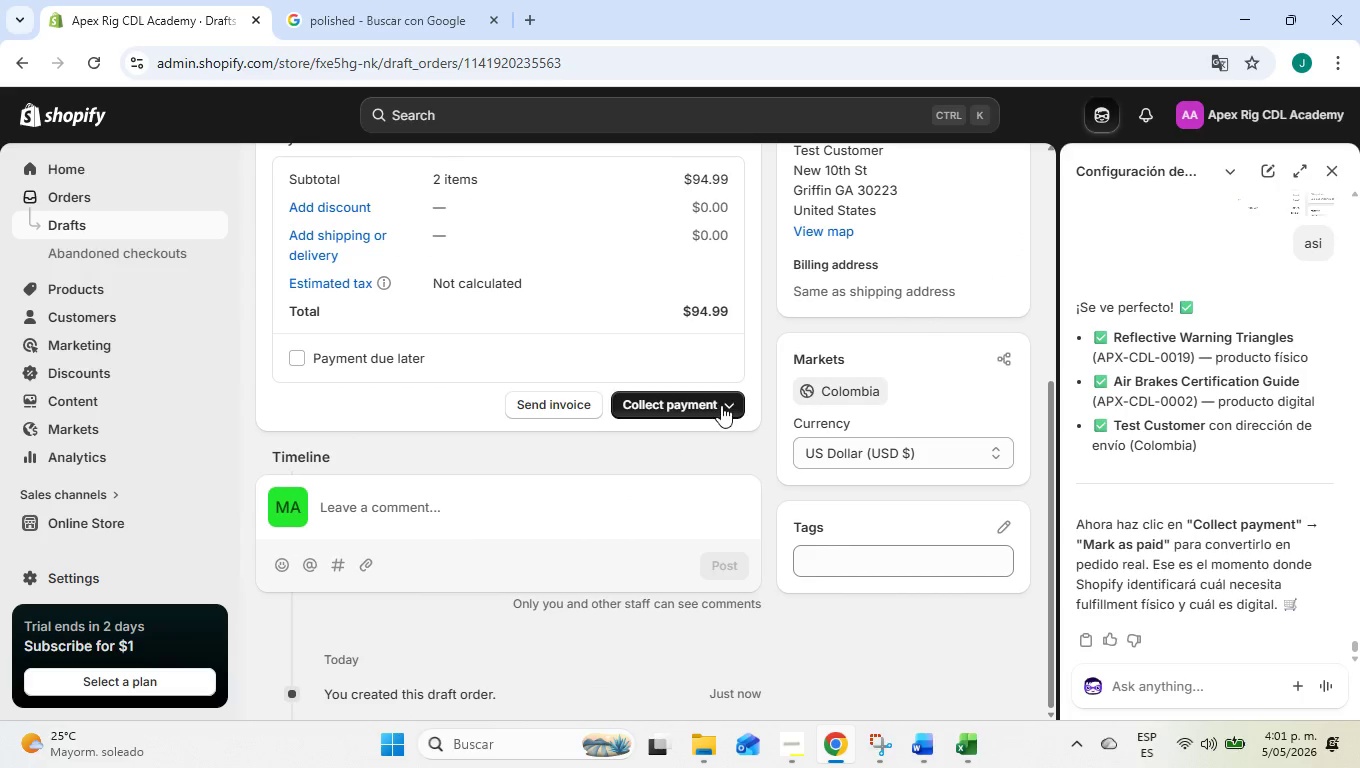 
left_click([723, 406])
 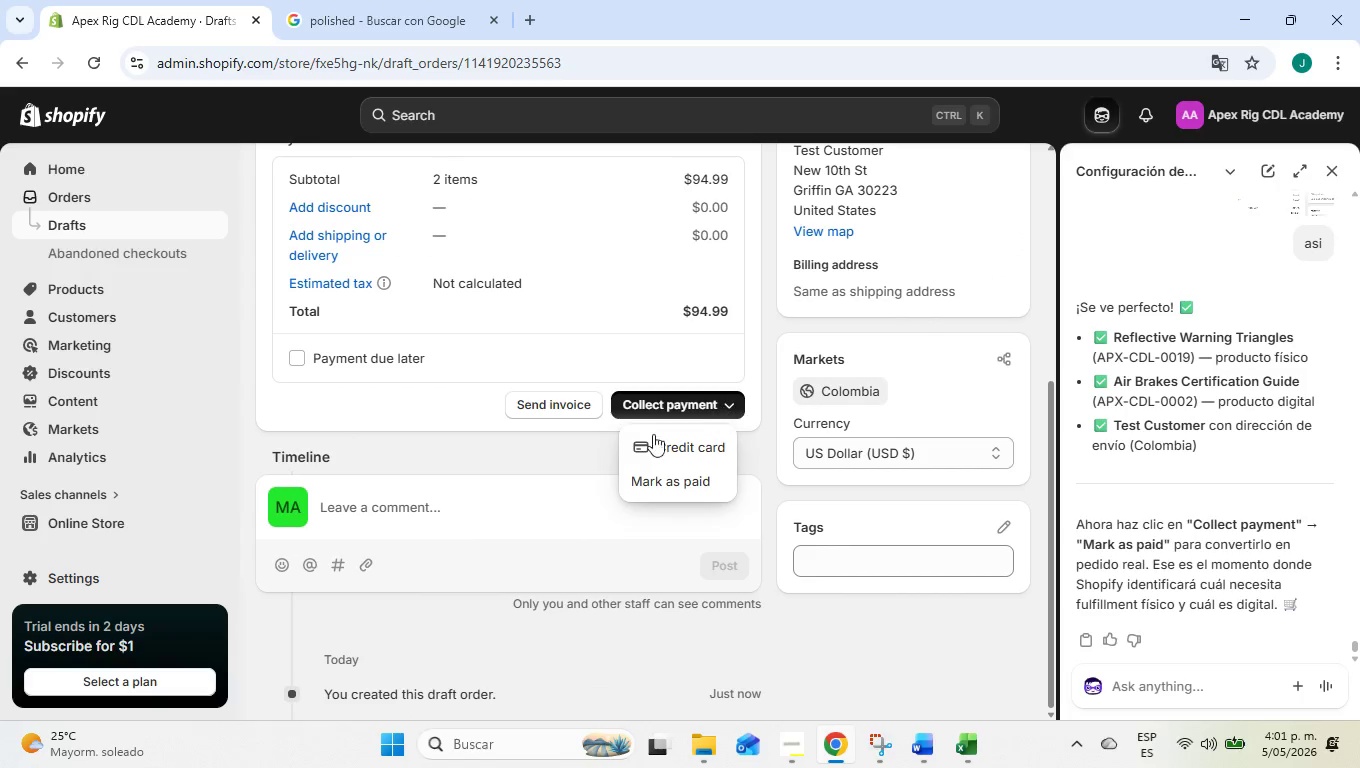 
scroll: coordinate [552, 493], scroll_direction: up, amount: 5.0
 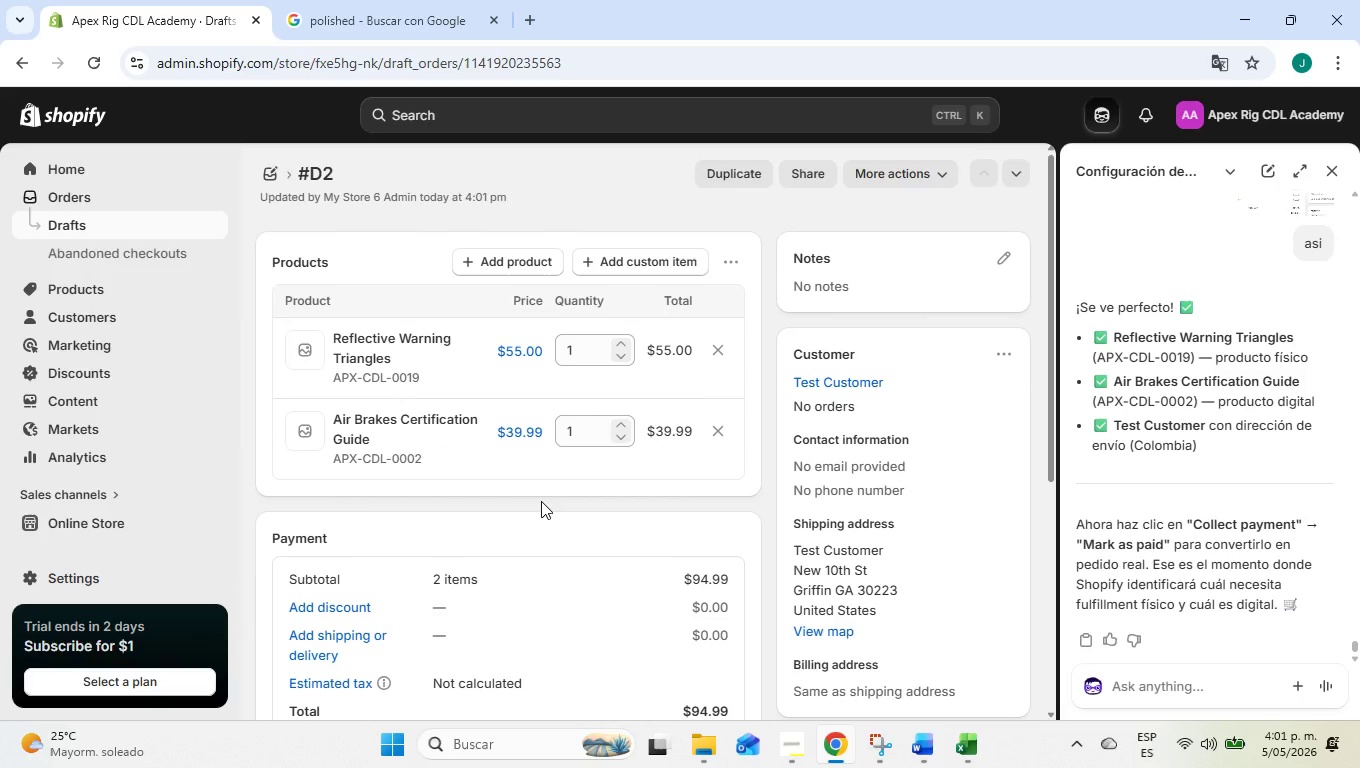 
scroll: coordinate [541, 502], scroll_direction: down, amount: 2.0
 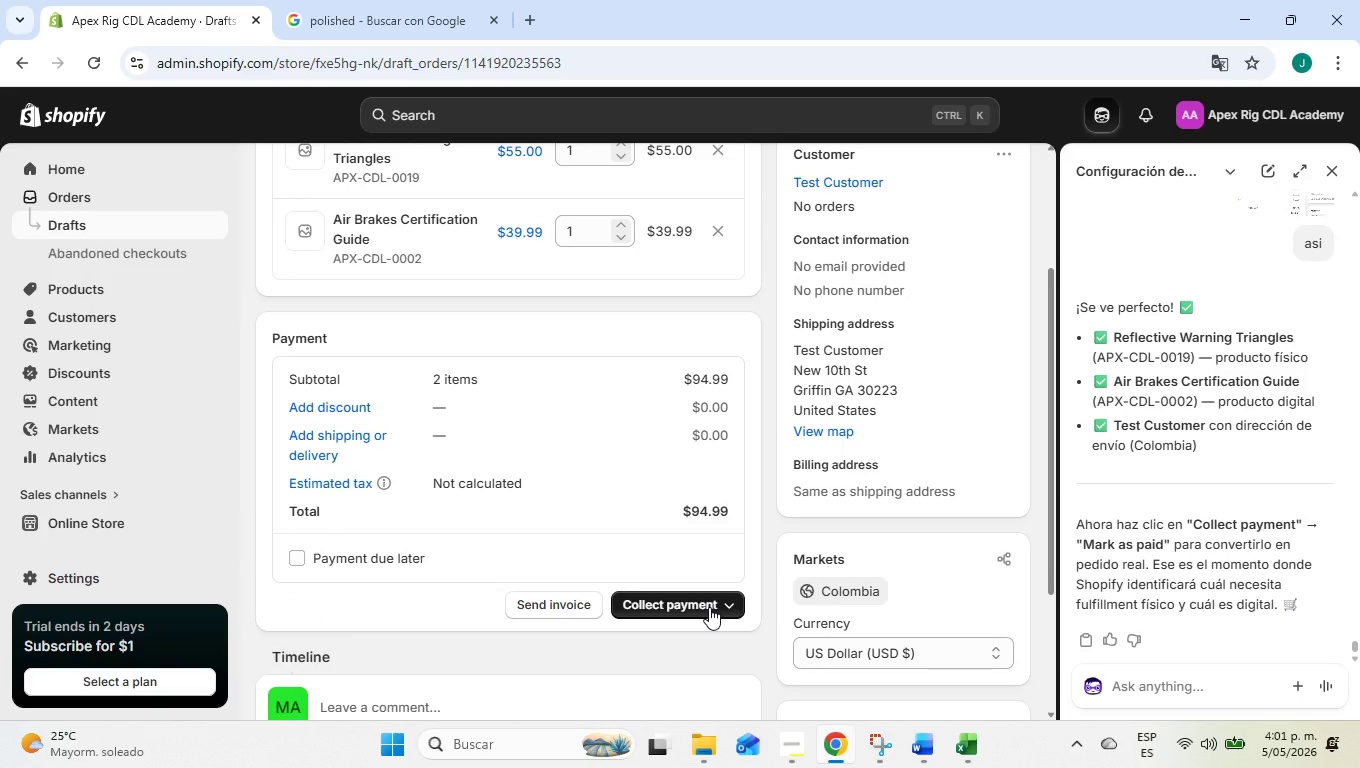 
left_click([709, 607])
 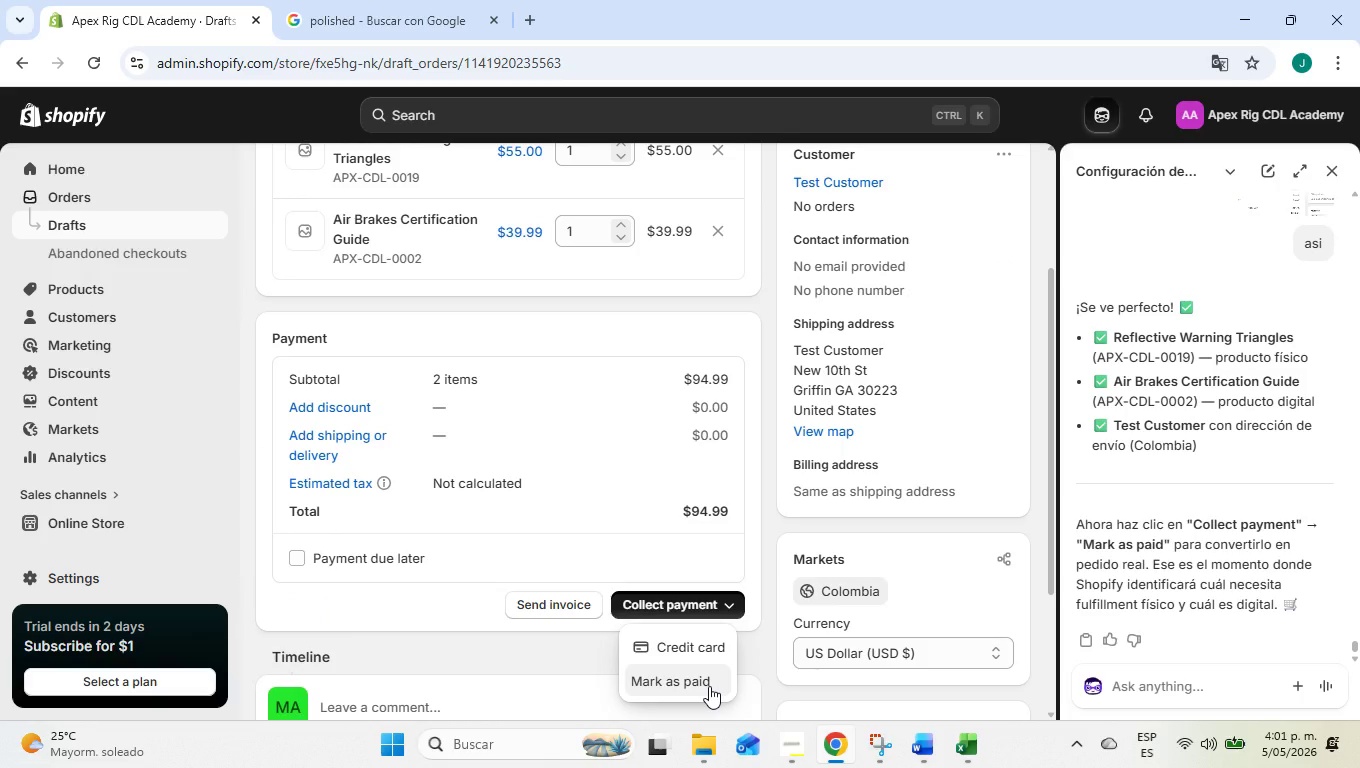 
left_click([709, 686])
 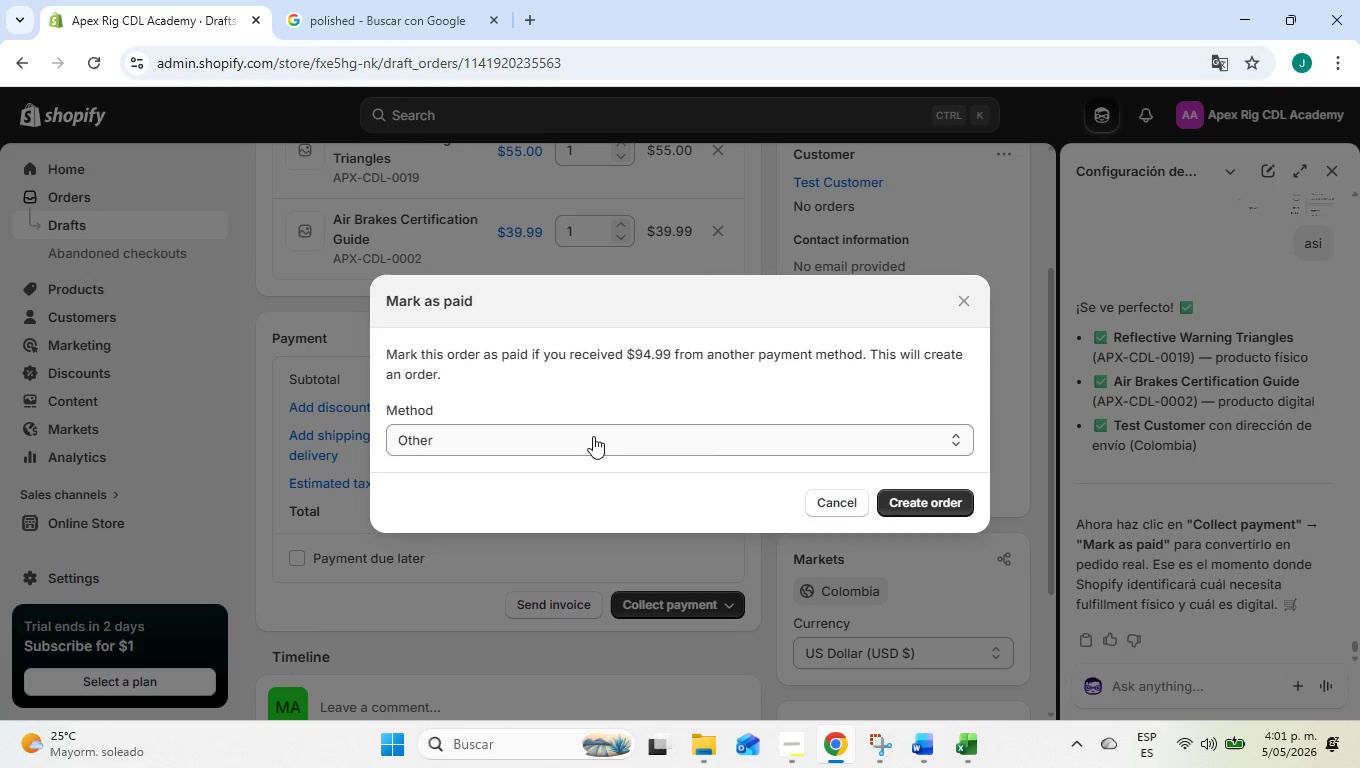 
wait(7.0)
 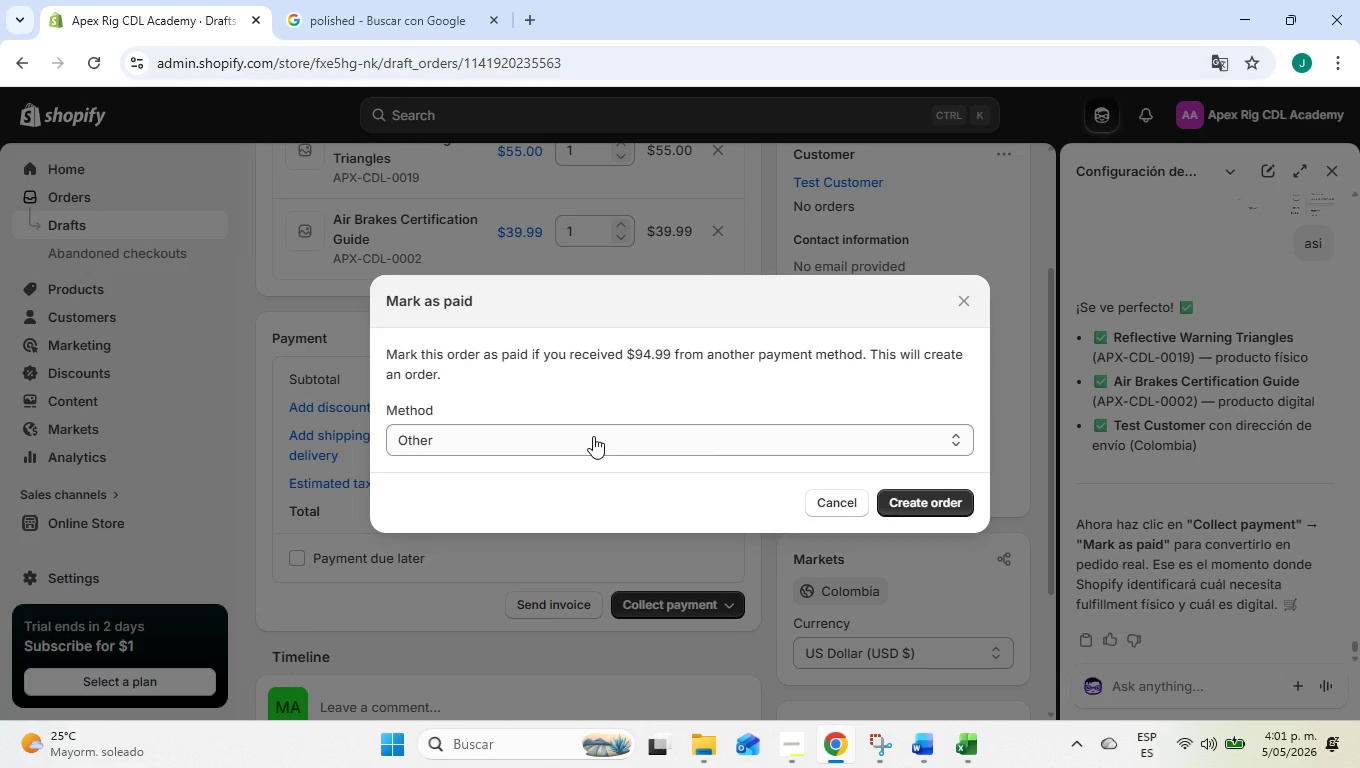 
left_click([594, 436])
 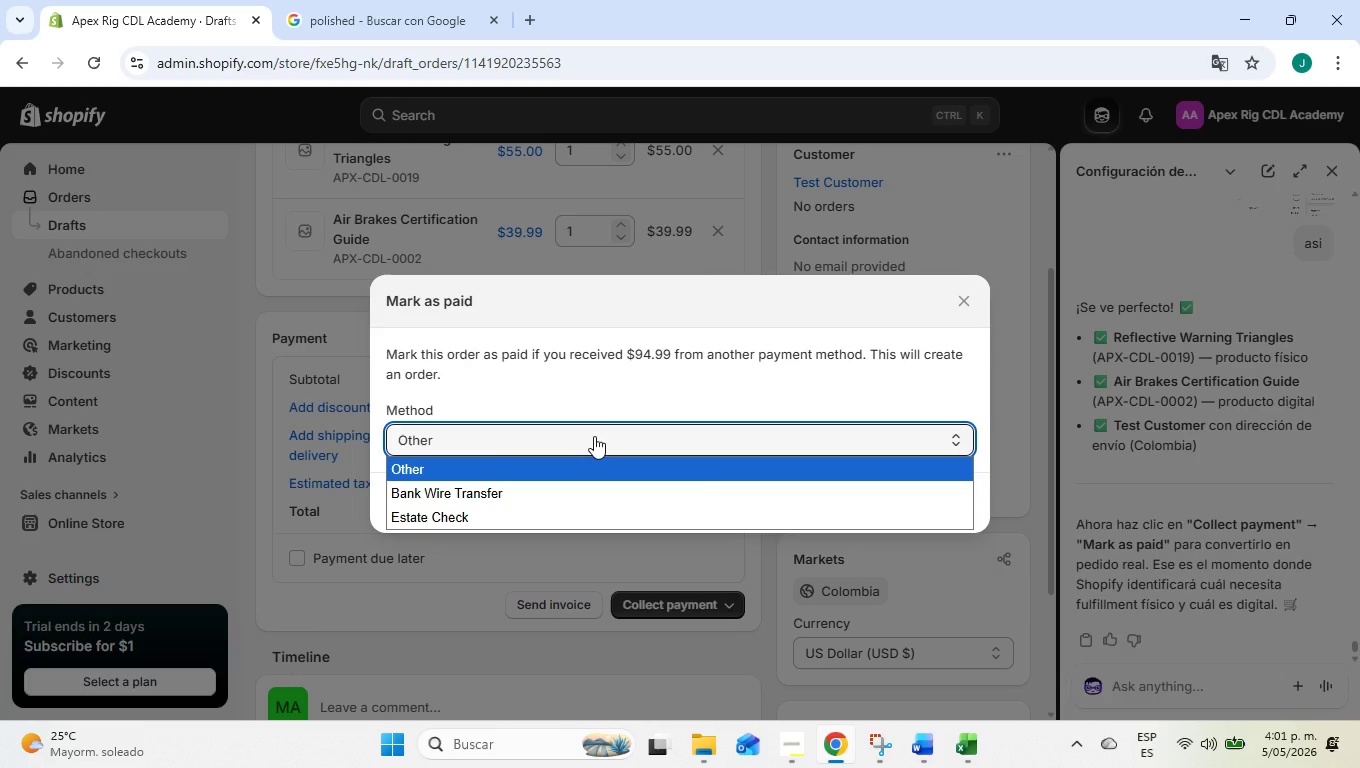 
left_click([594, 436])
 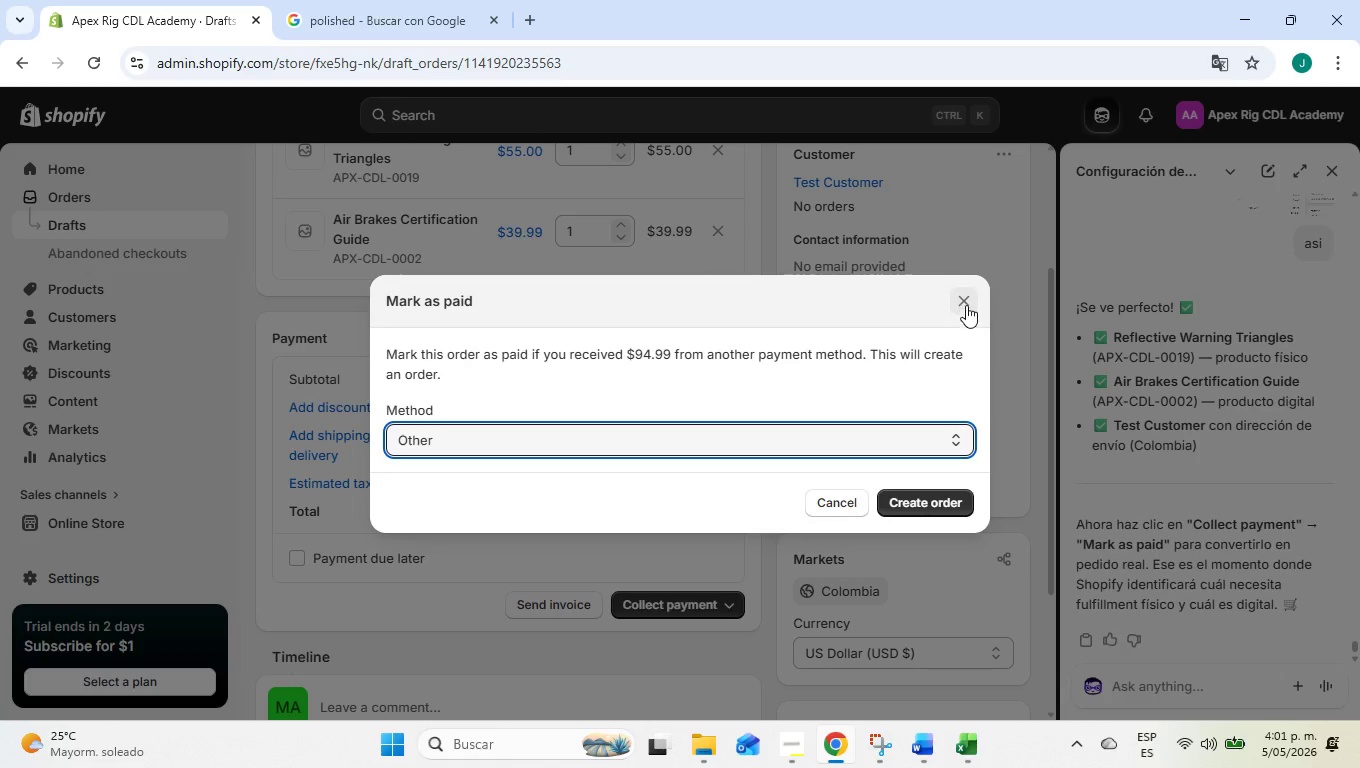 
left_click([966, 304])
 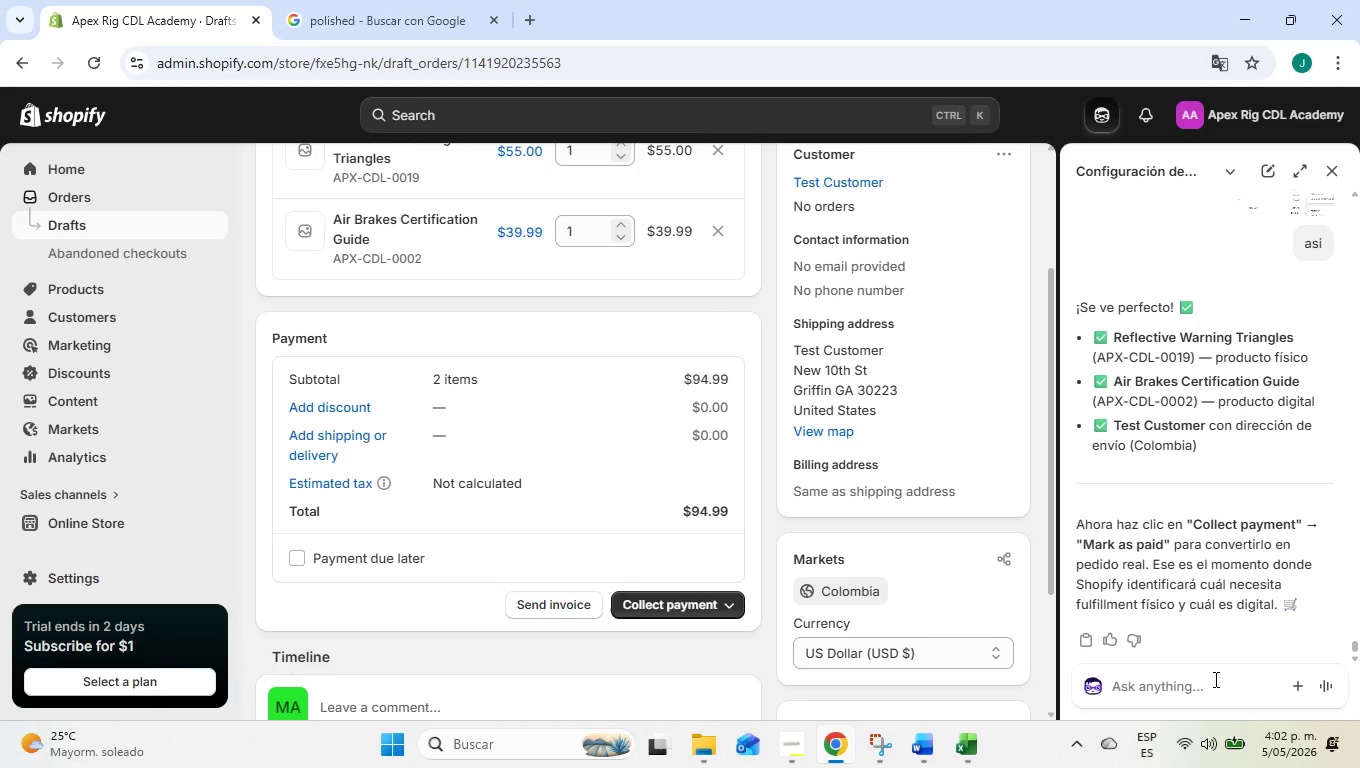 
wait(6.55)
 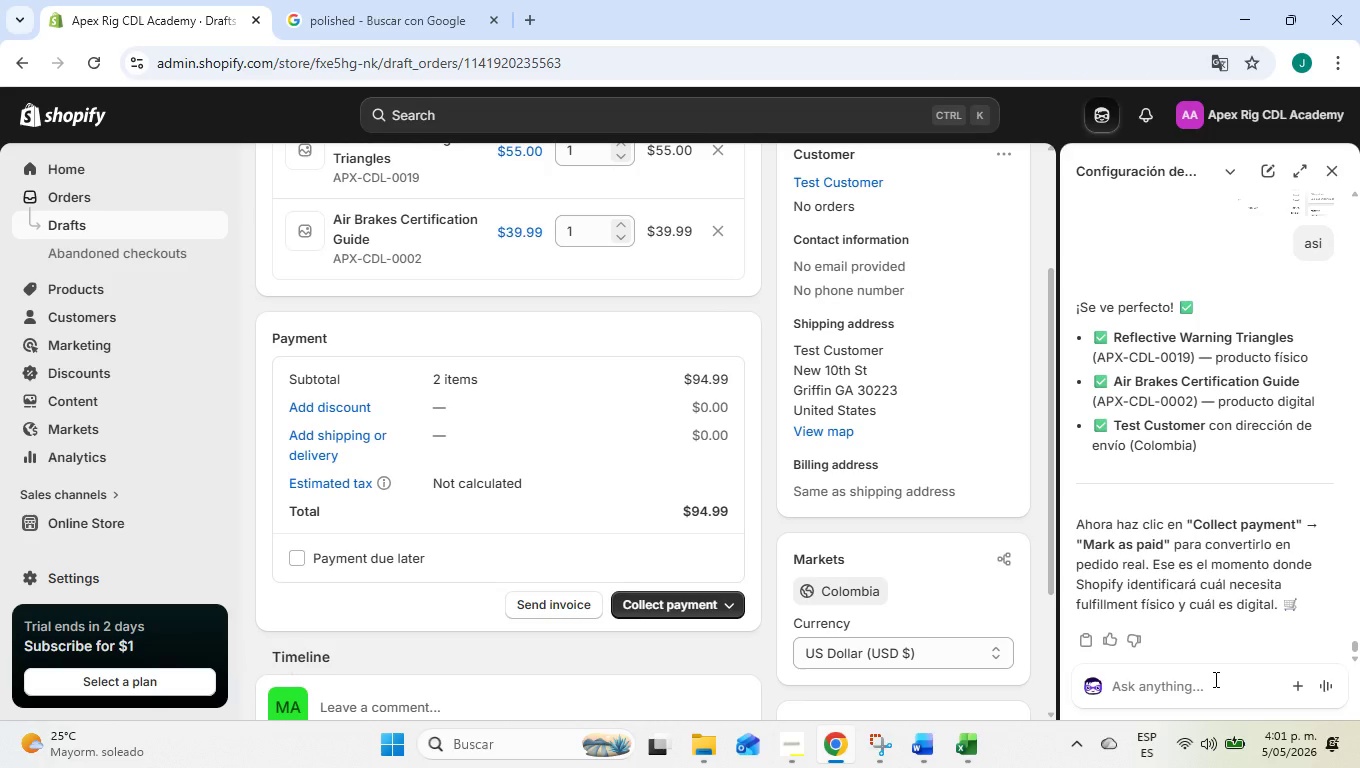 
left_click([1214, 679])
 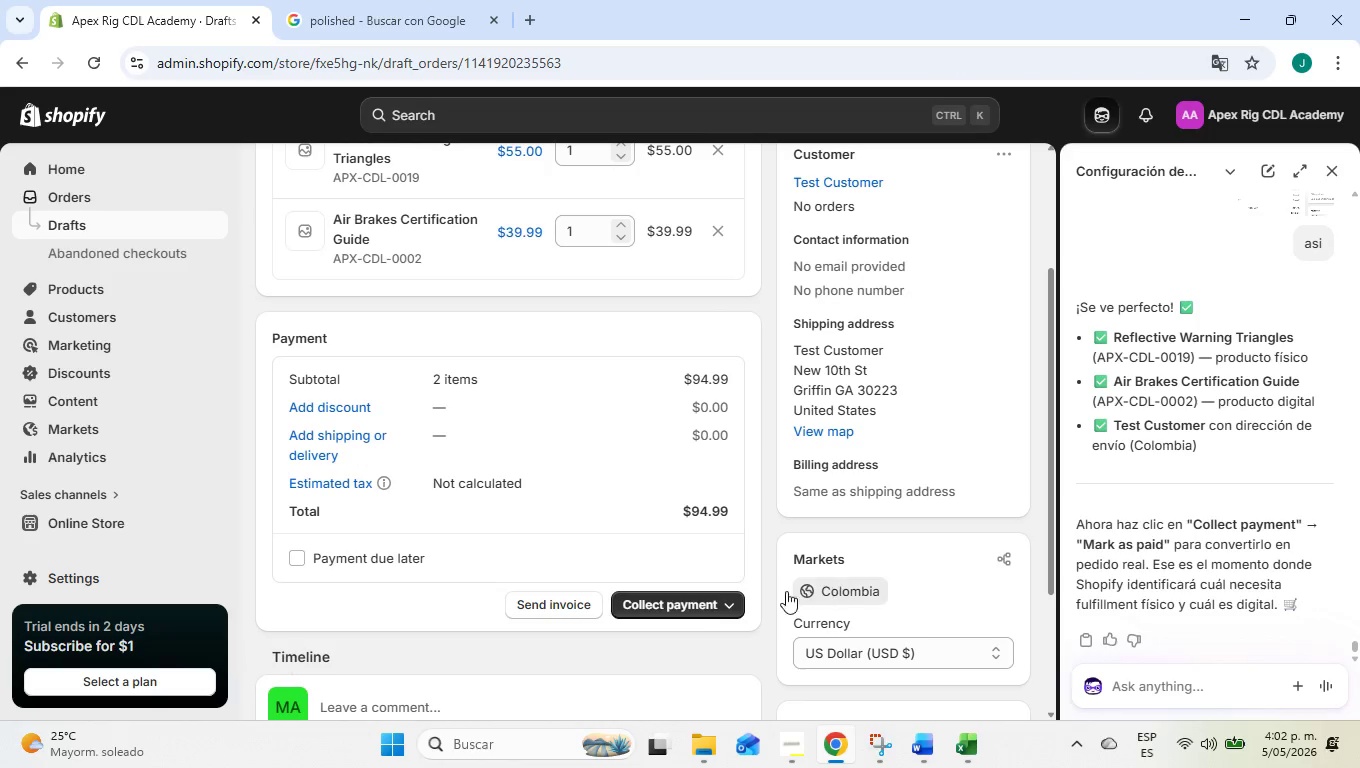 
left_click([690, 601])
 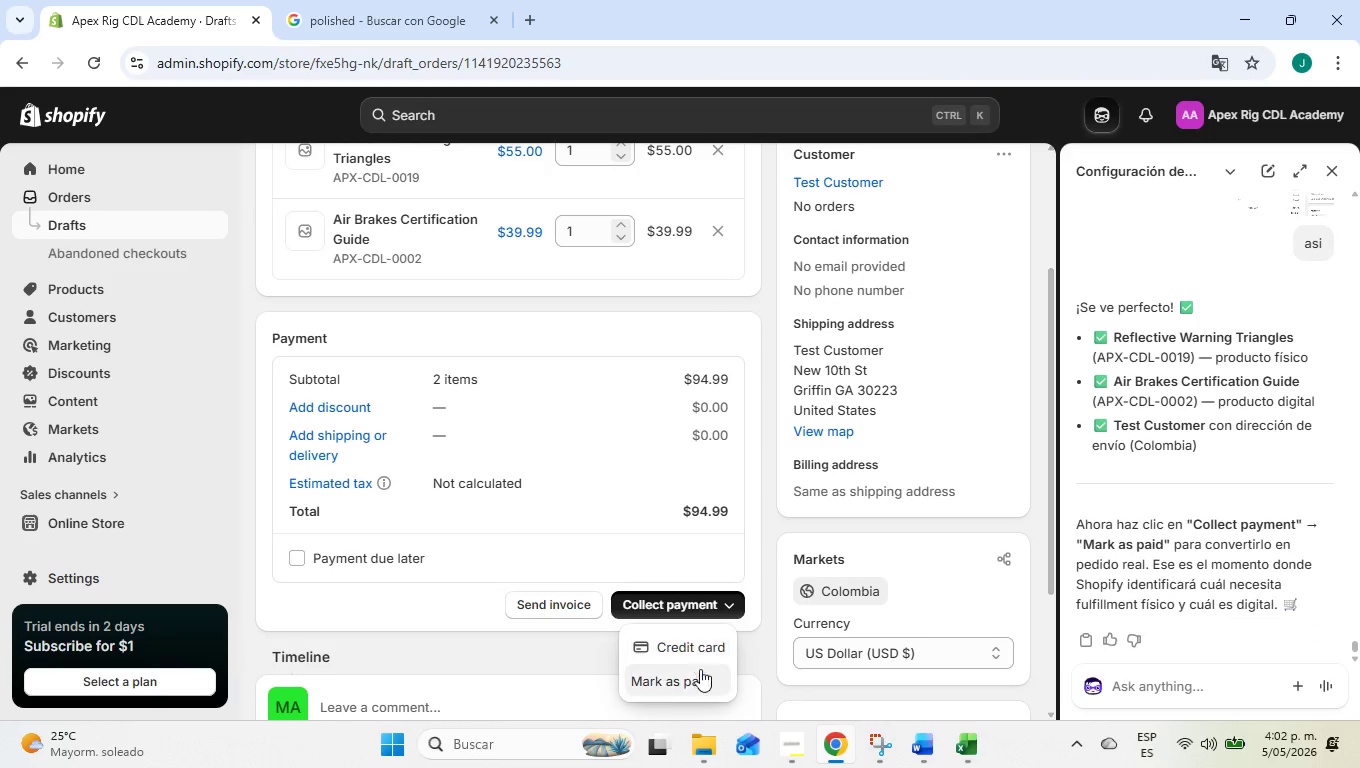 
left_click([703, 680])
 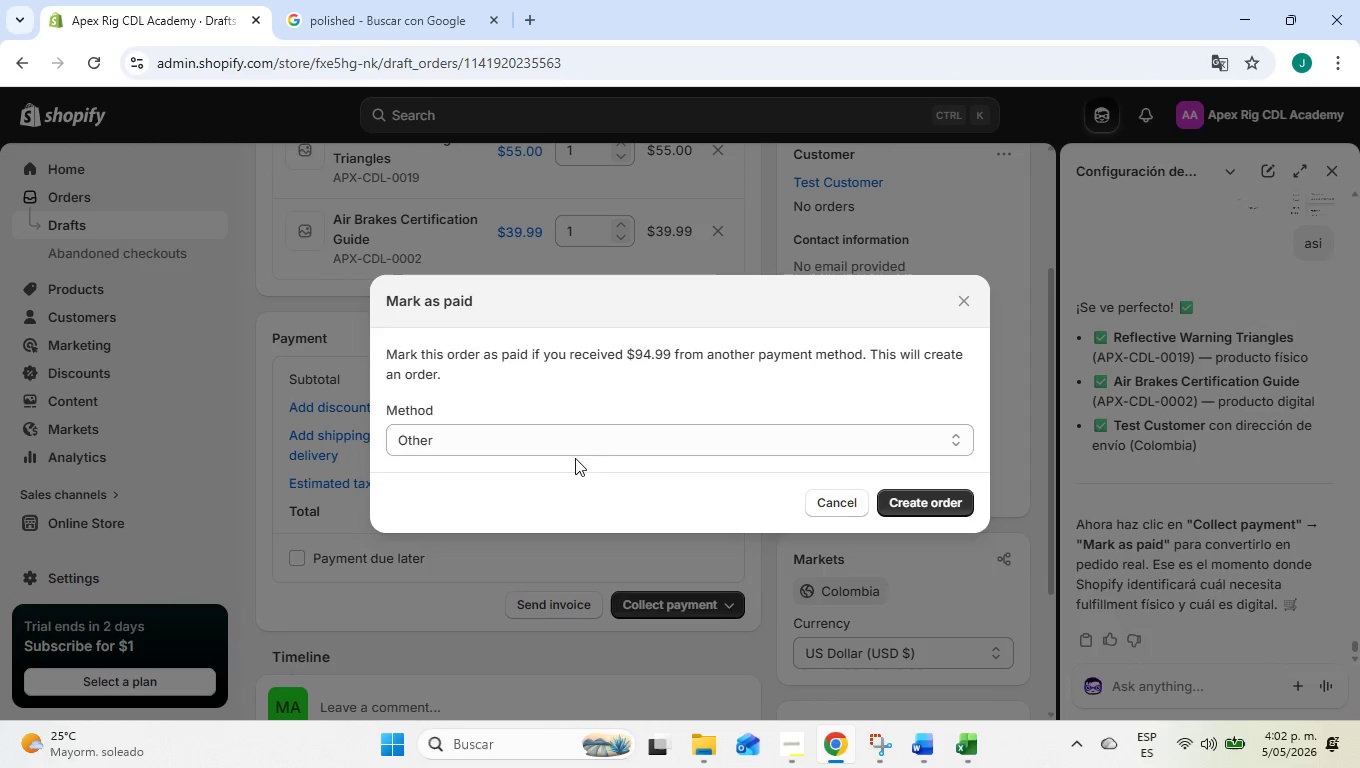 
left_click([573, 443])
 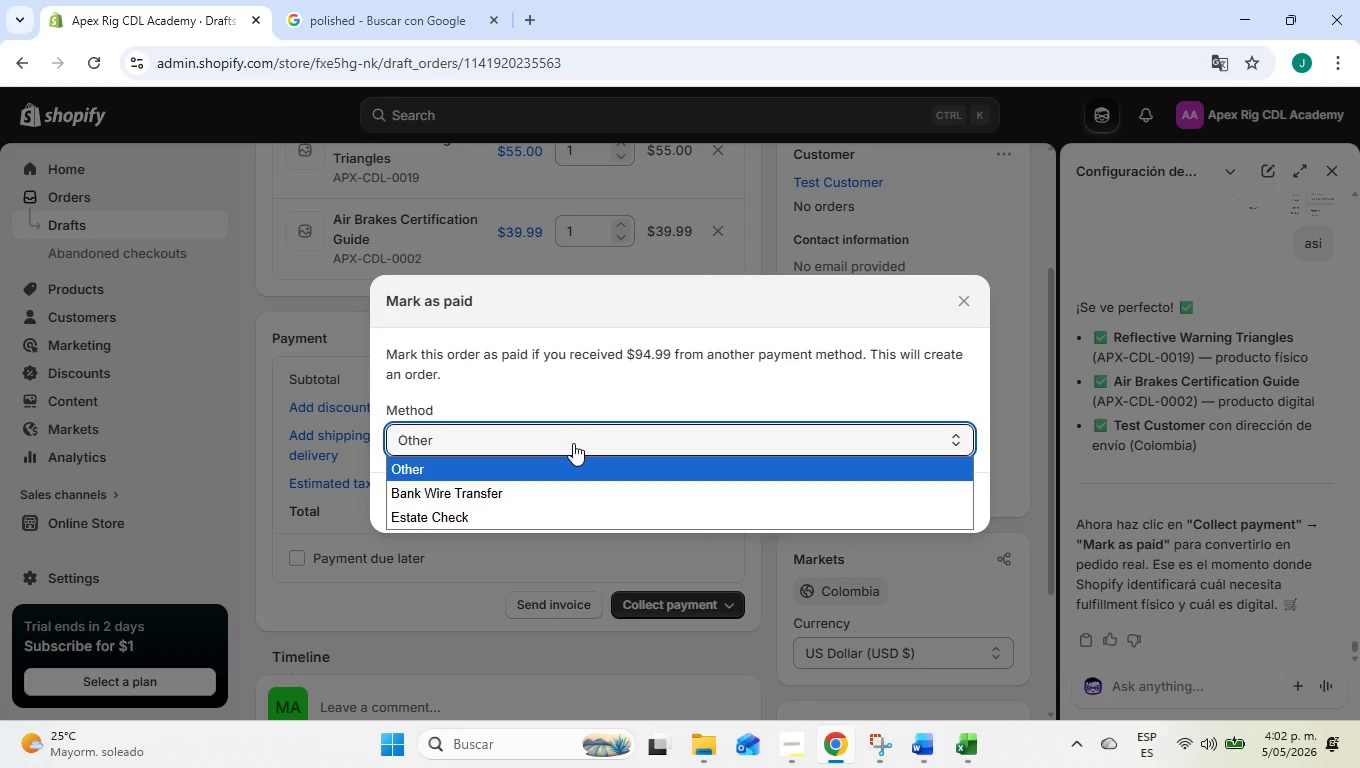 
wait(5.12)
 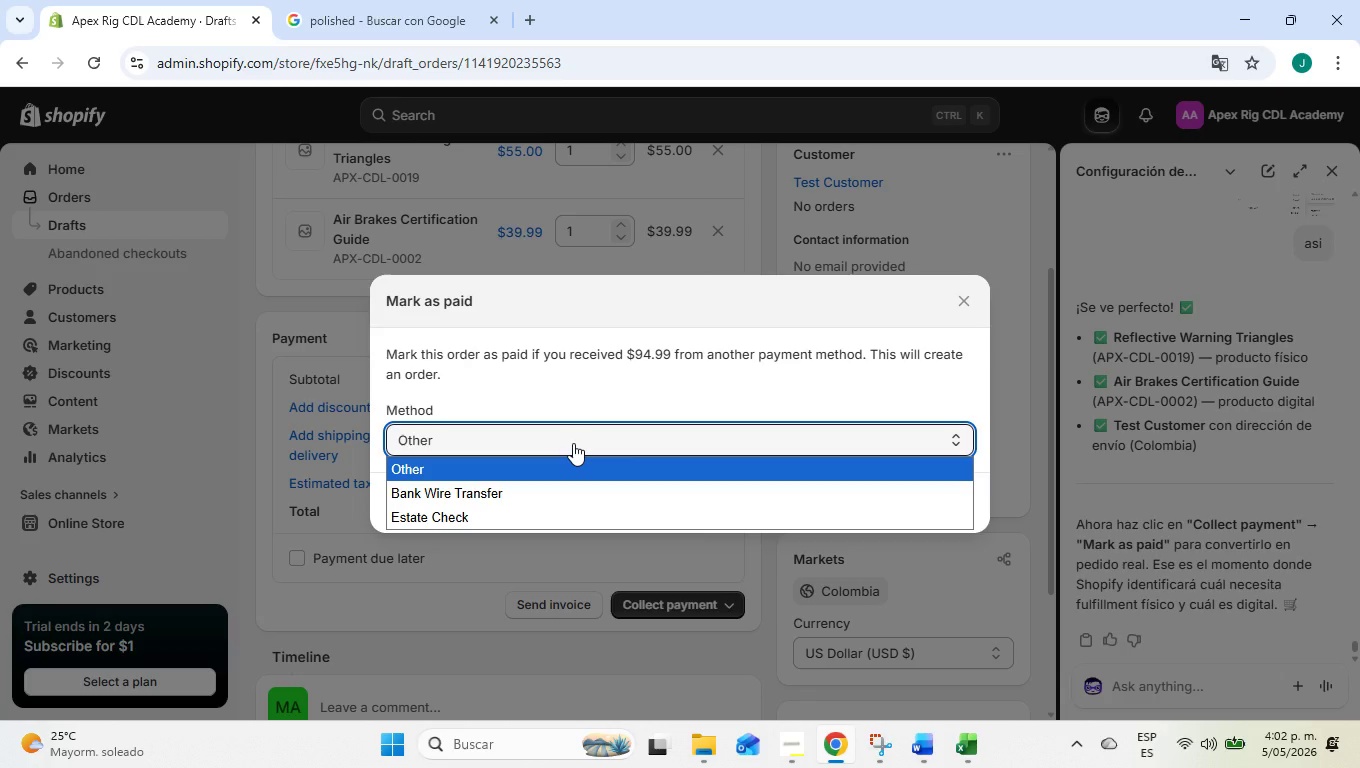 
left_click([886, 755])
 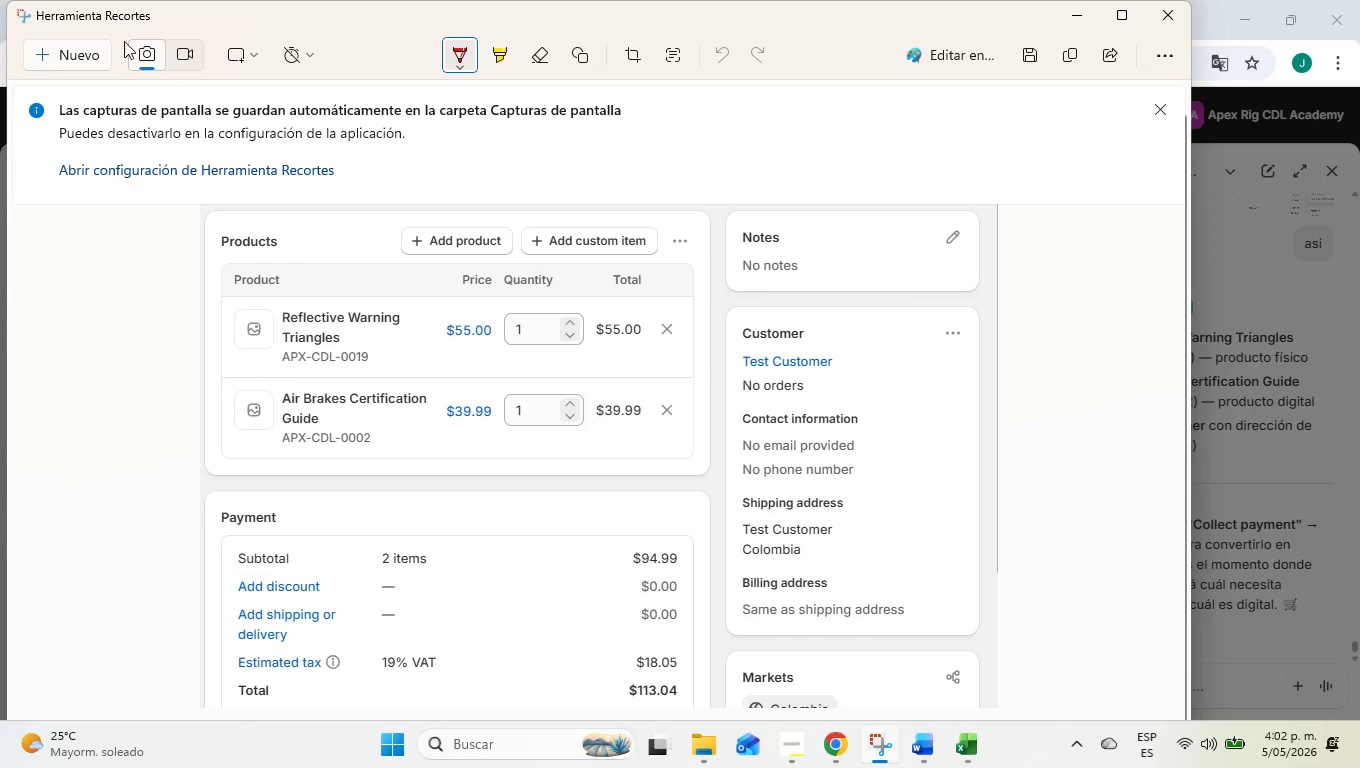 
left_click([82, 54])
 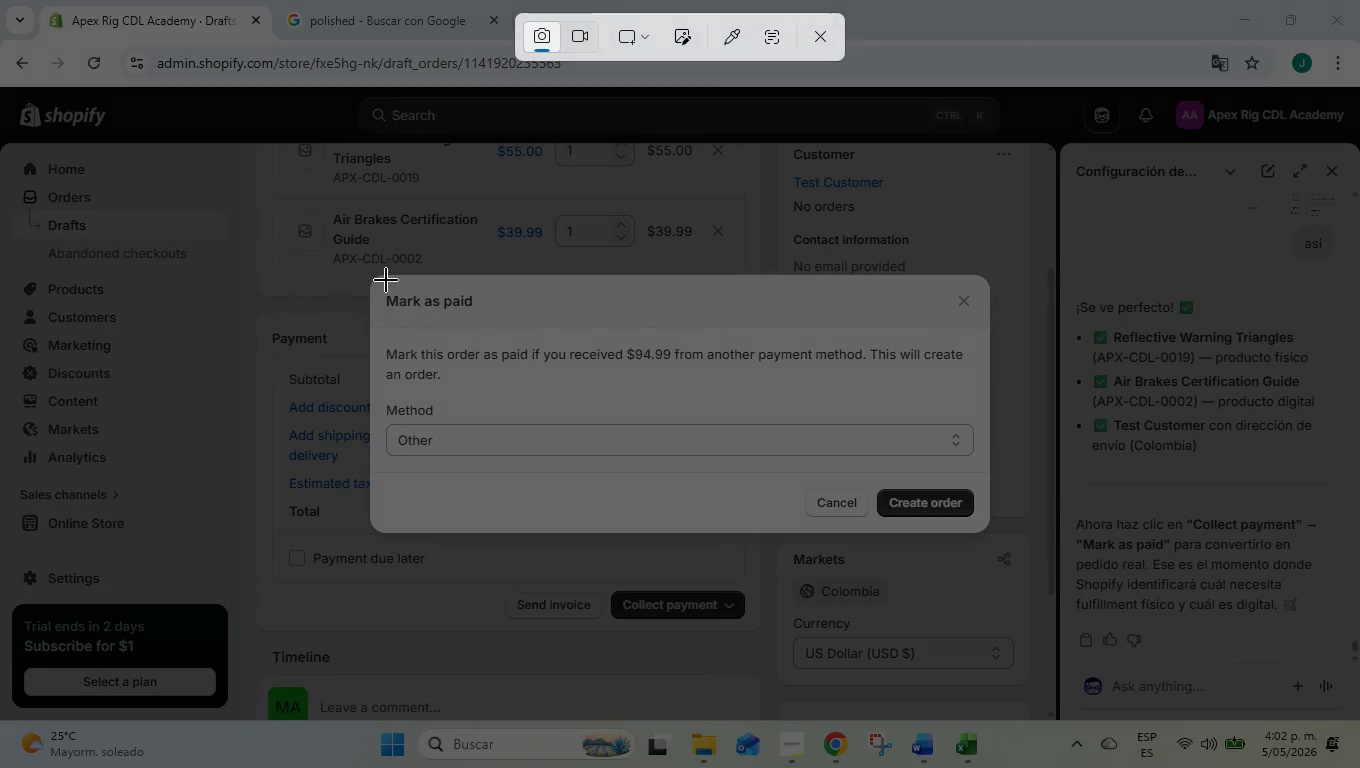 
left_click_drag(start_coordinate=[380, 280], to_coordinate=[986, 526])
 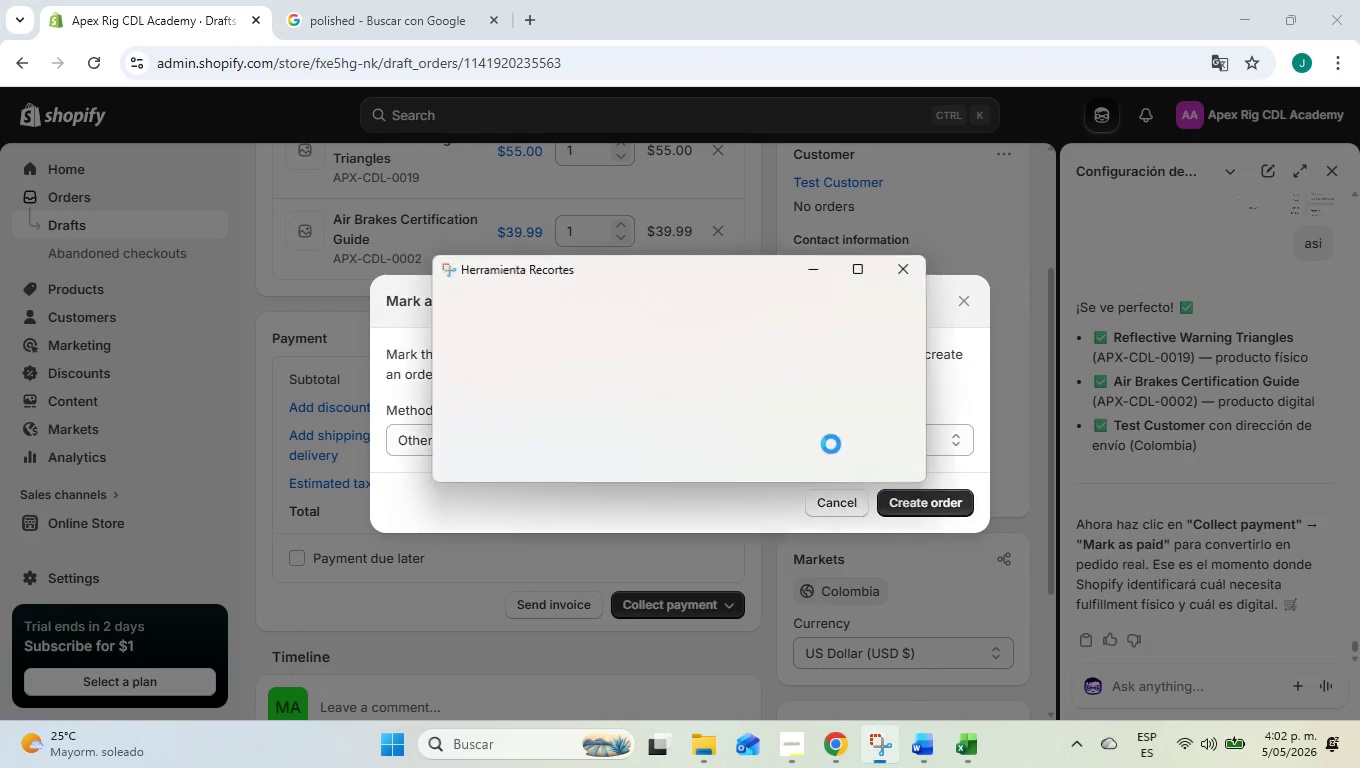 
right_click([818, 436])
 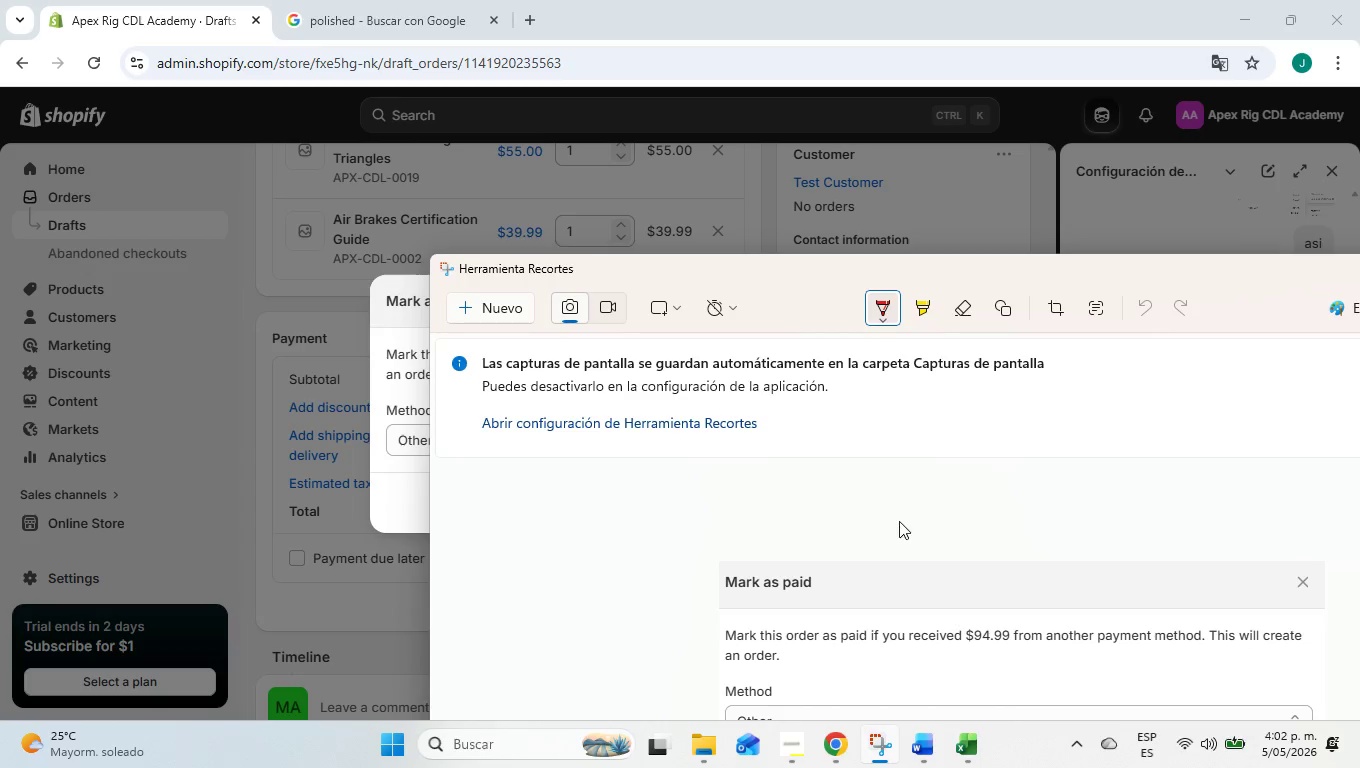 
right_click([900, 520])
 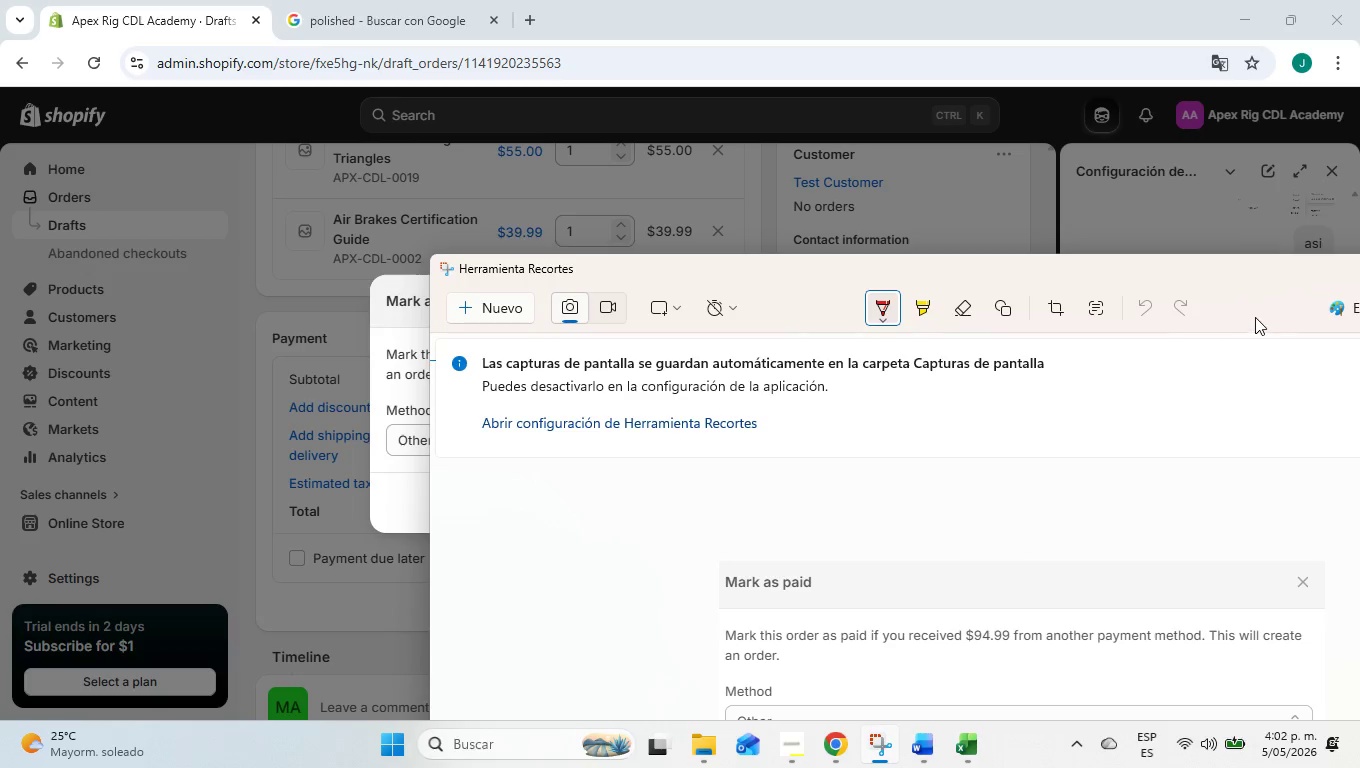 
left_click_drag(start_coordinate=[1271, 278], to_coordinate=[960, 273])
 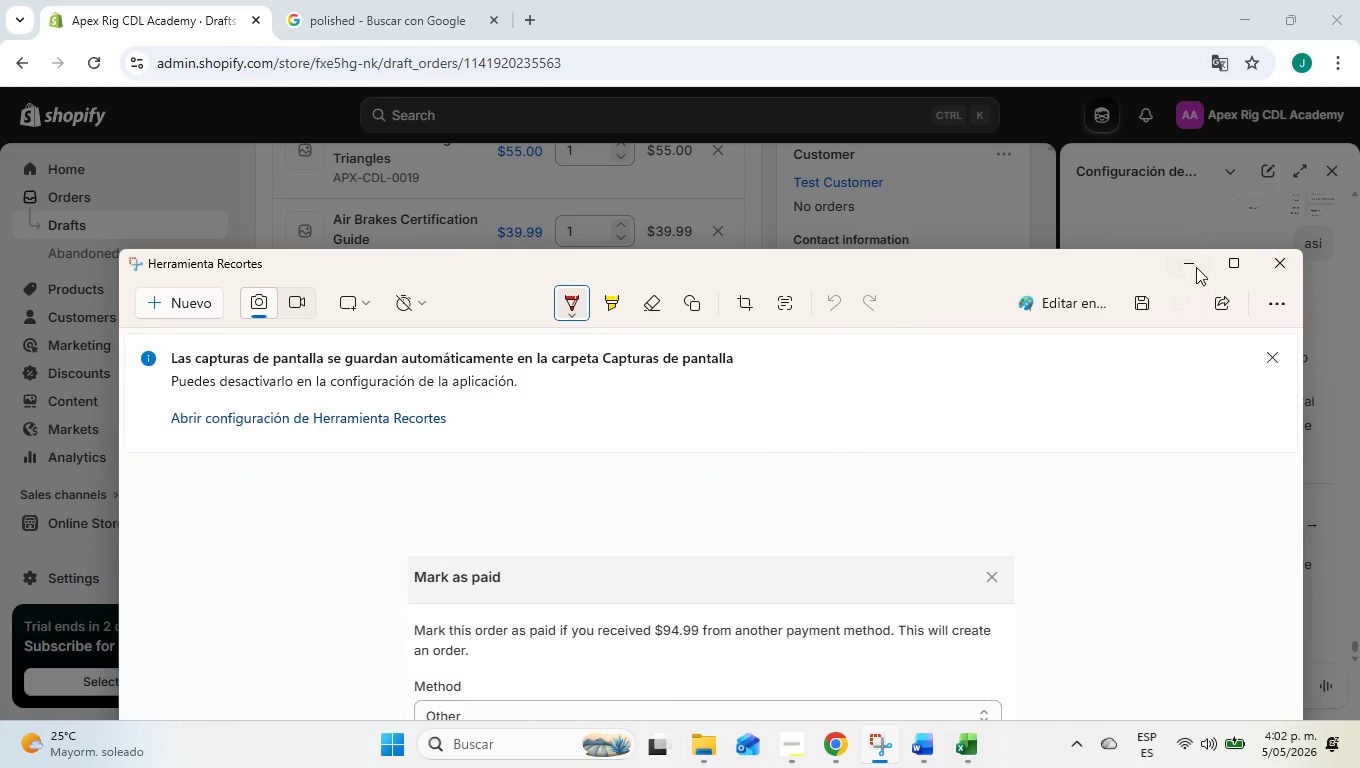 
left_click_drag(start_coordinate=[1196, 264], to_coordinate=[1196, 269])
 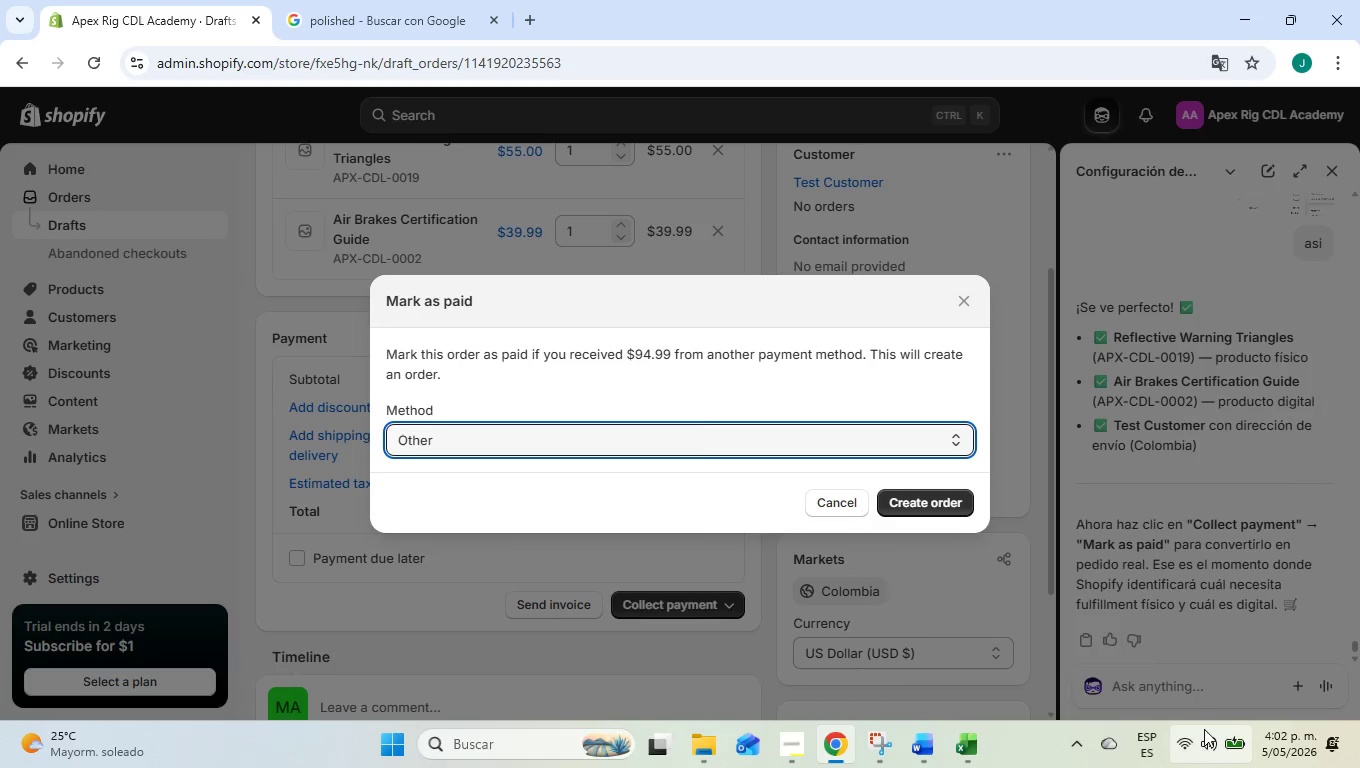 
left_click([1198, 683])
 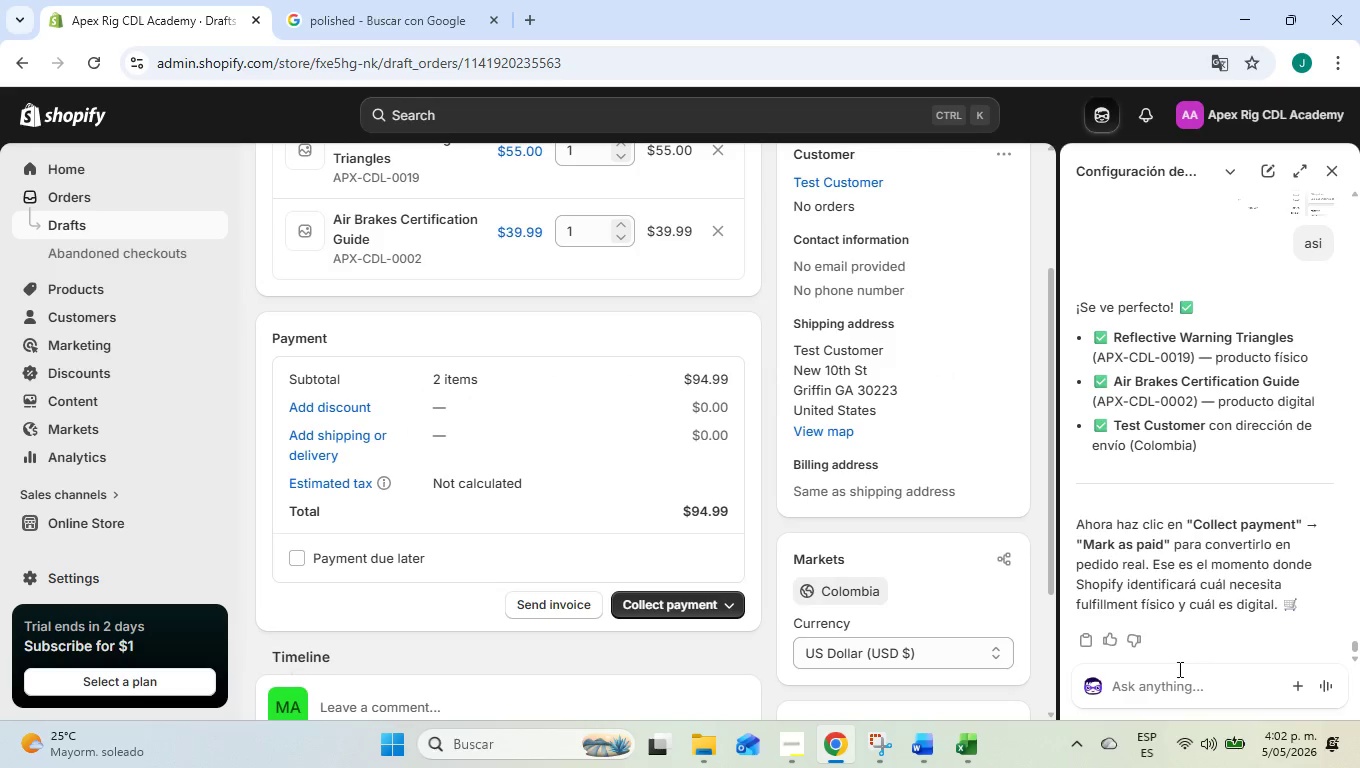 
left_click([1178, 673])
 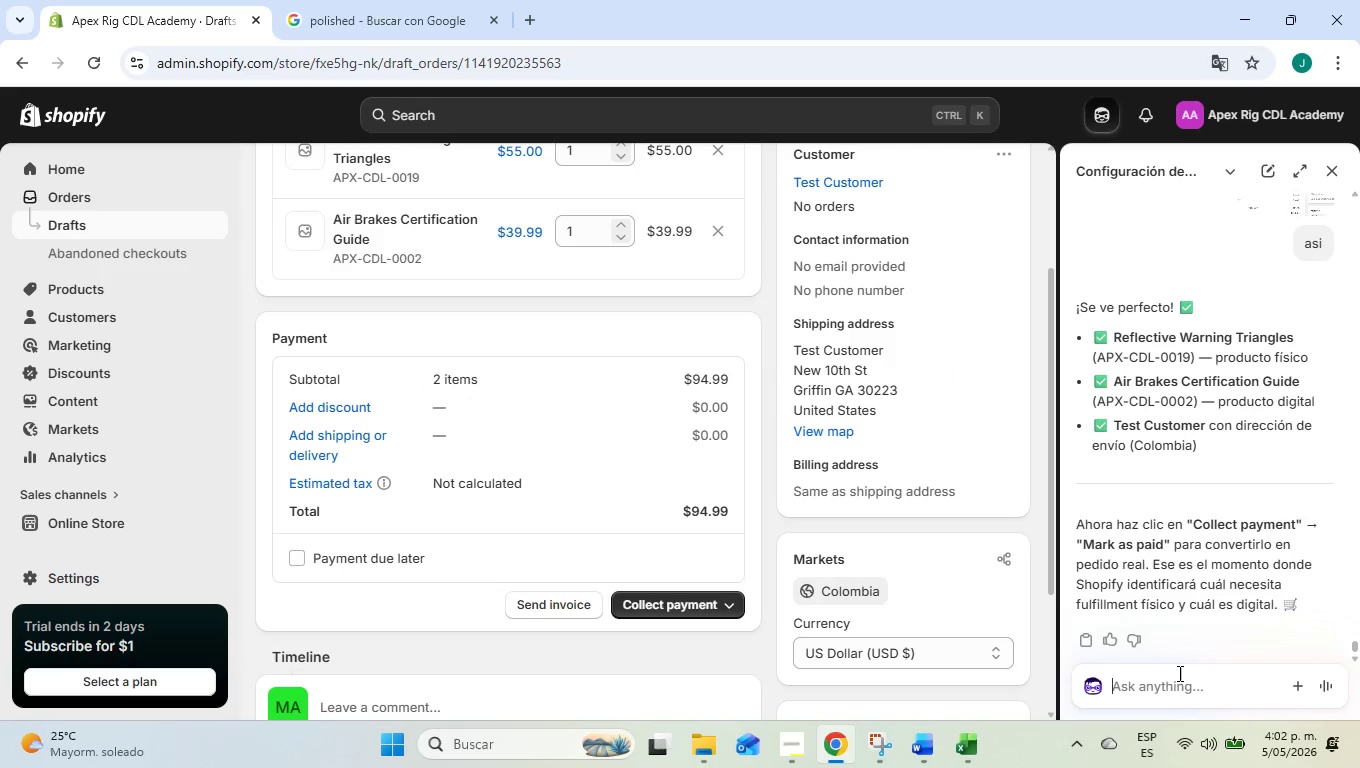 
key(Control+V)
 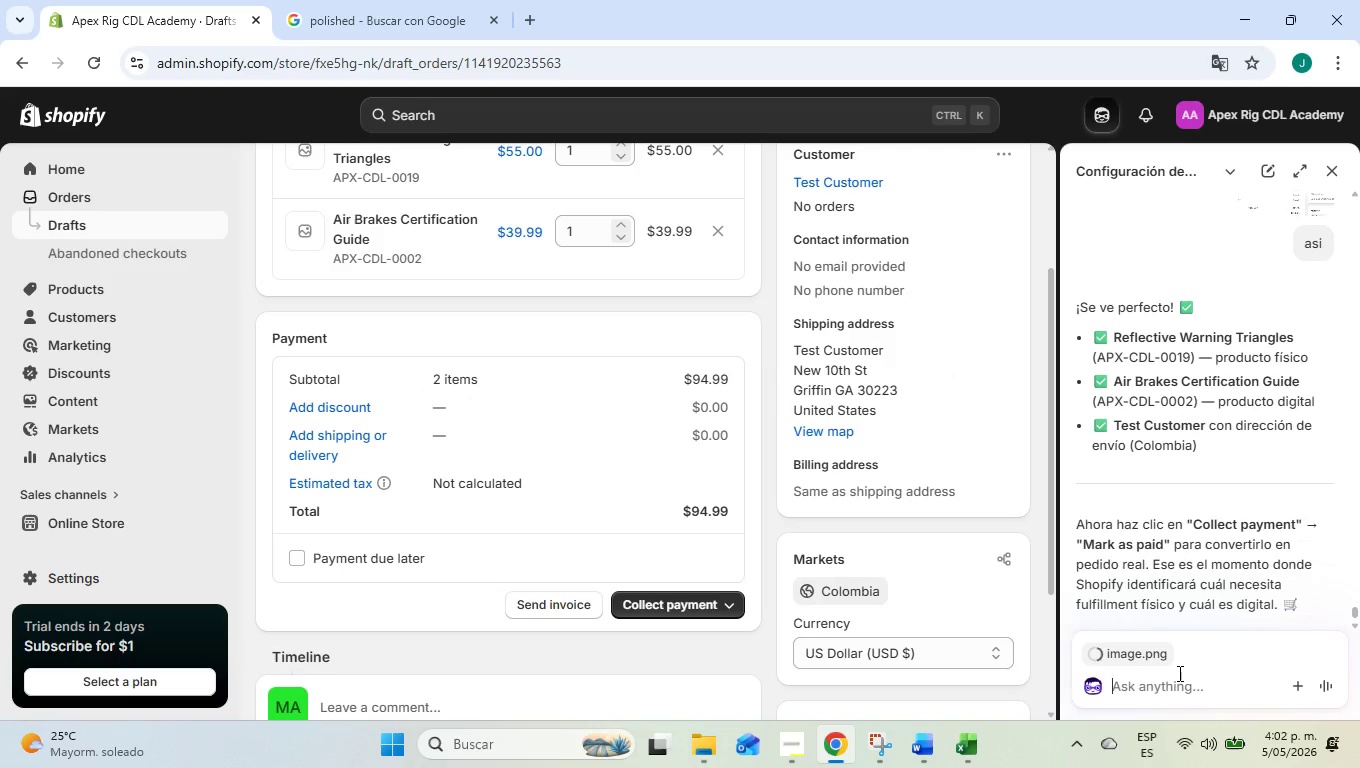 
type(este{)
 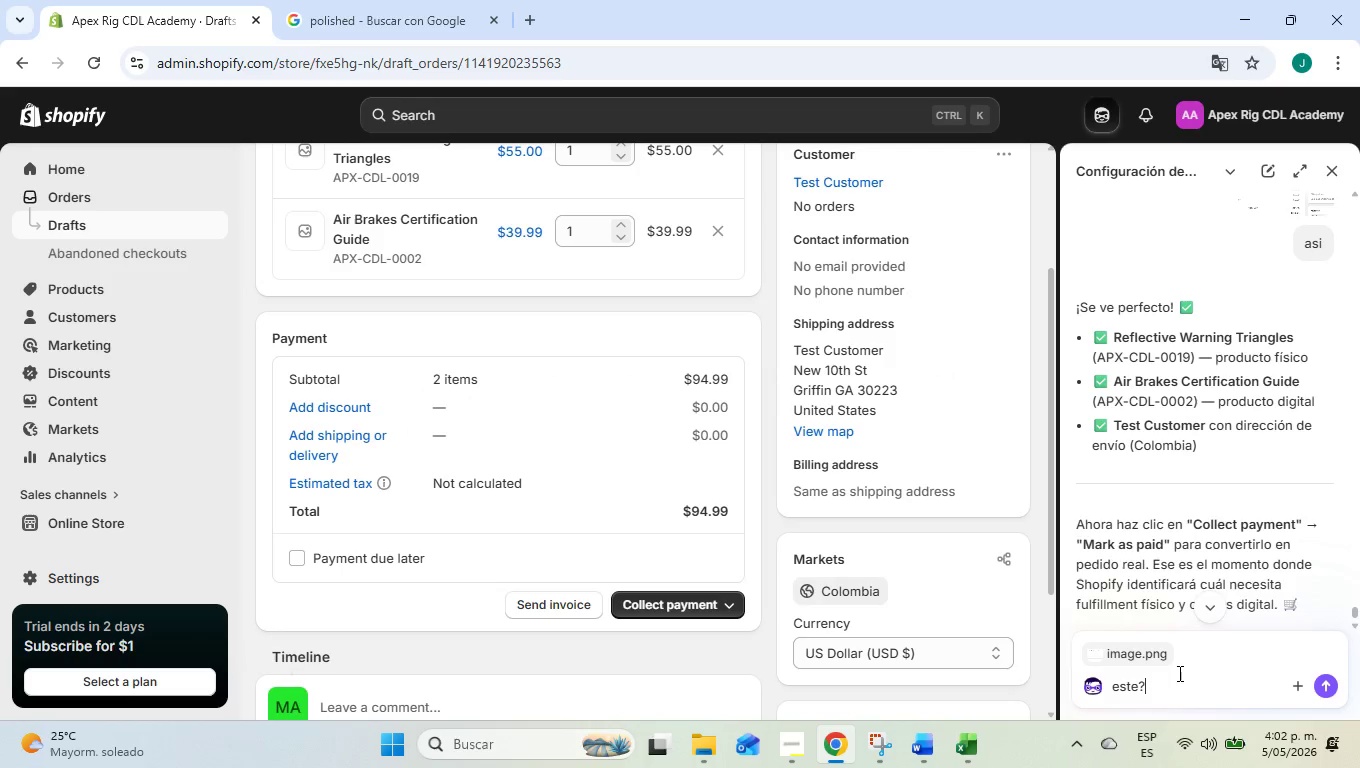 
key(Enter)
 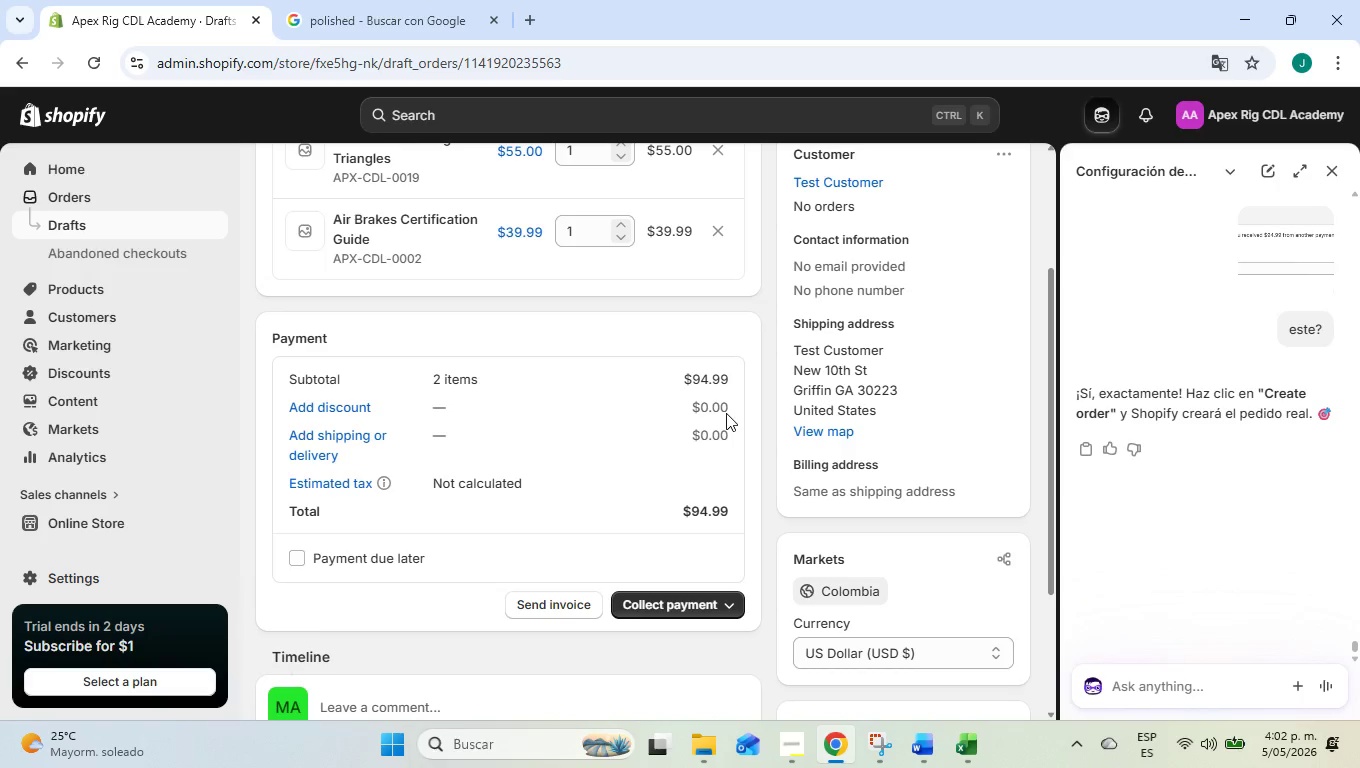 
wait(7.03)
 